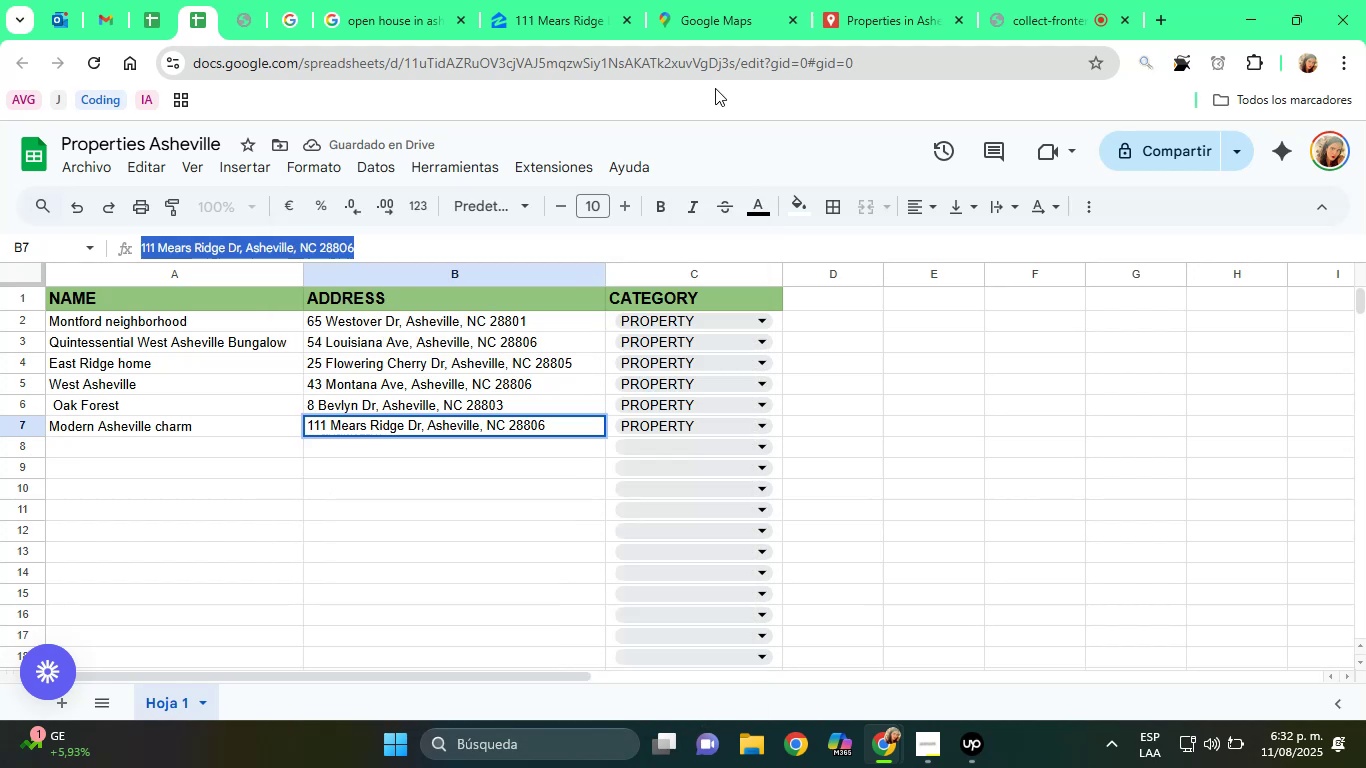 
left_click([448, 420])
 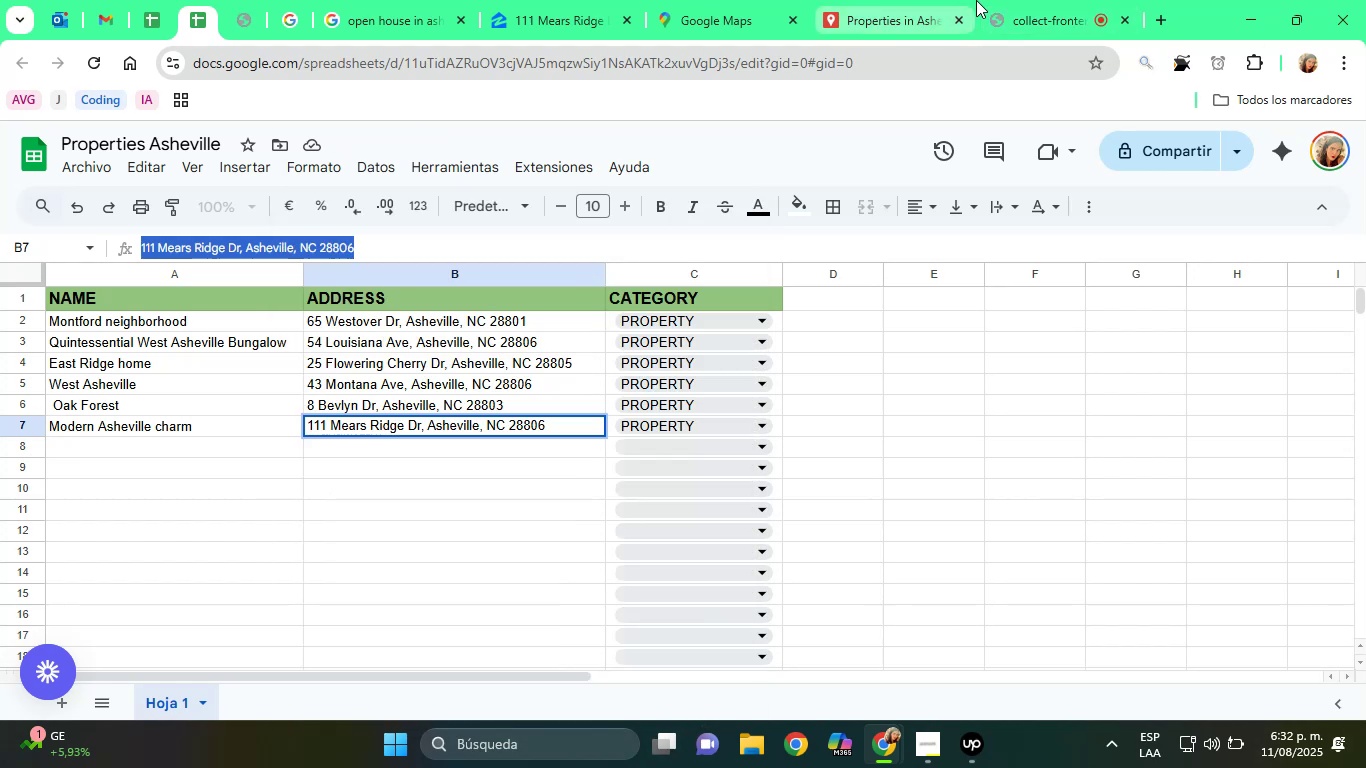 
double_click([282, 256])
 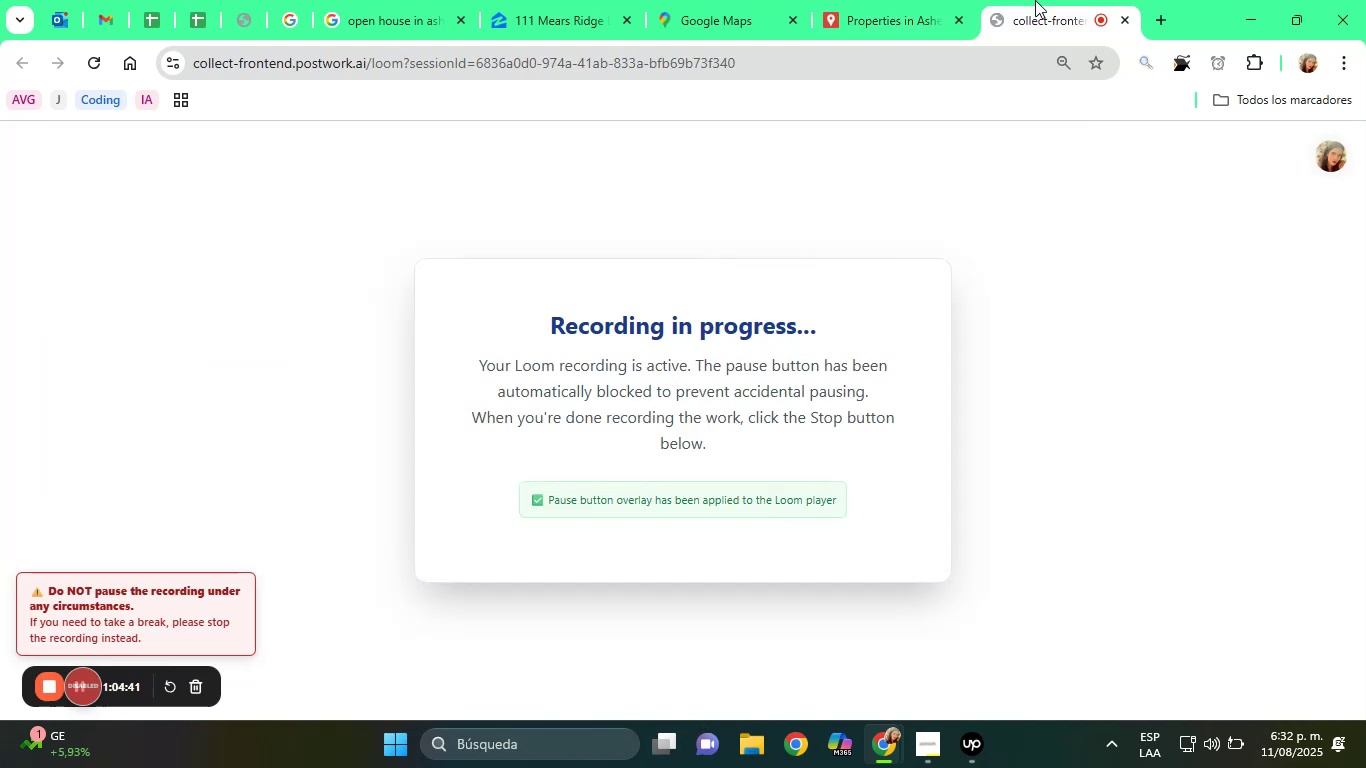 
right_click([282, 255])
 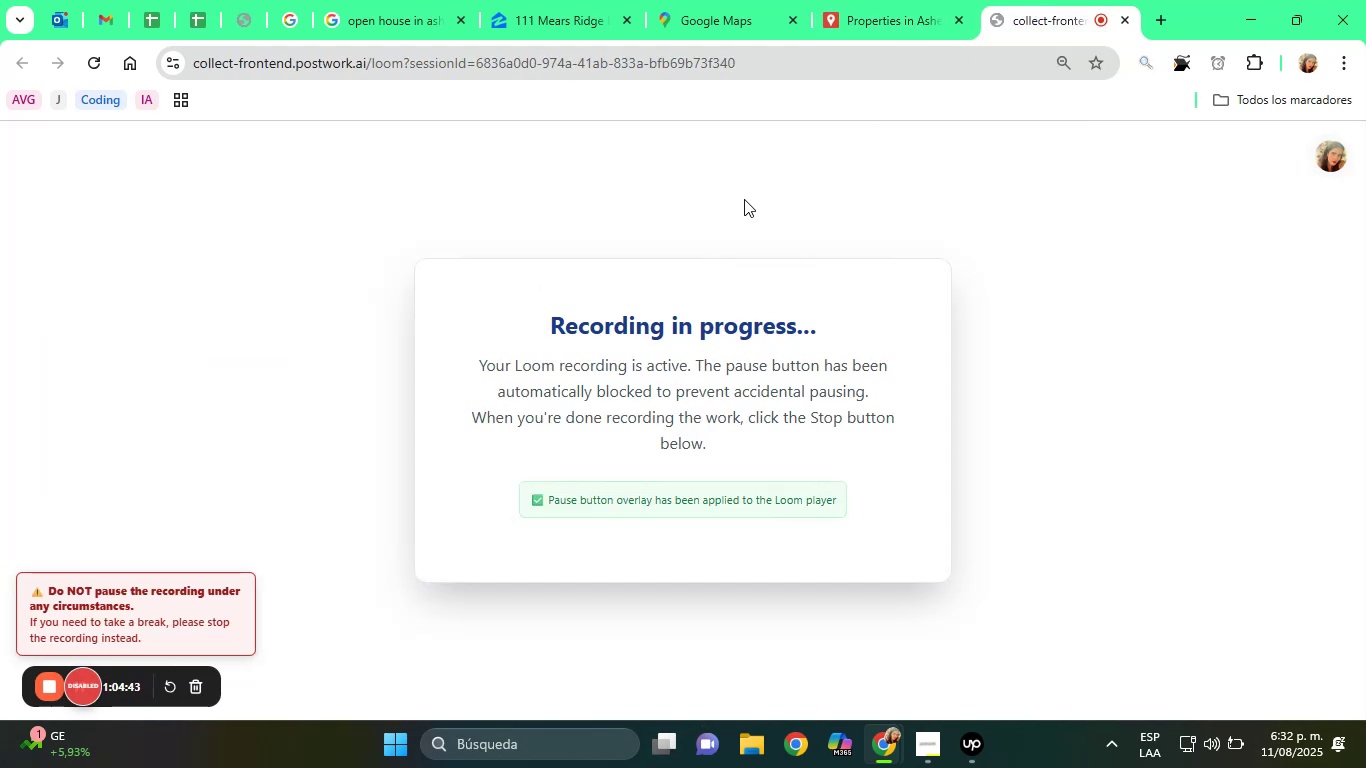 
left_click([334, 288])
 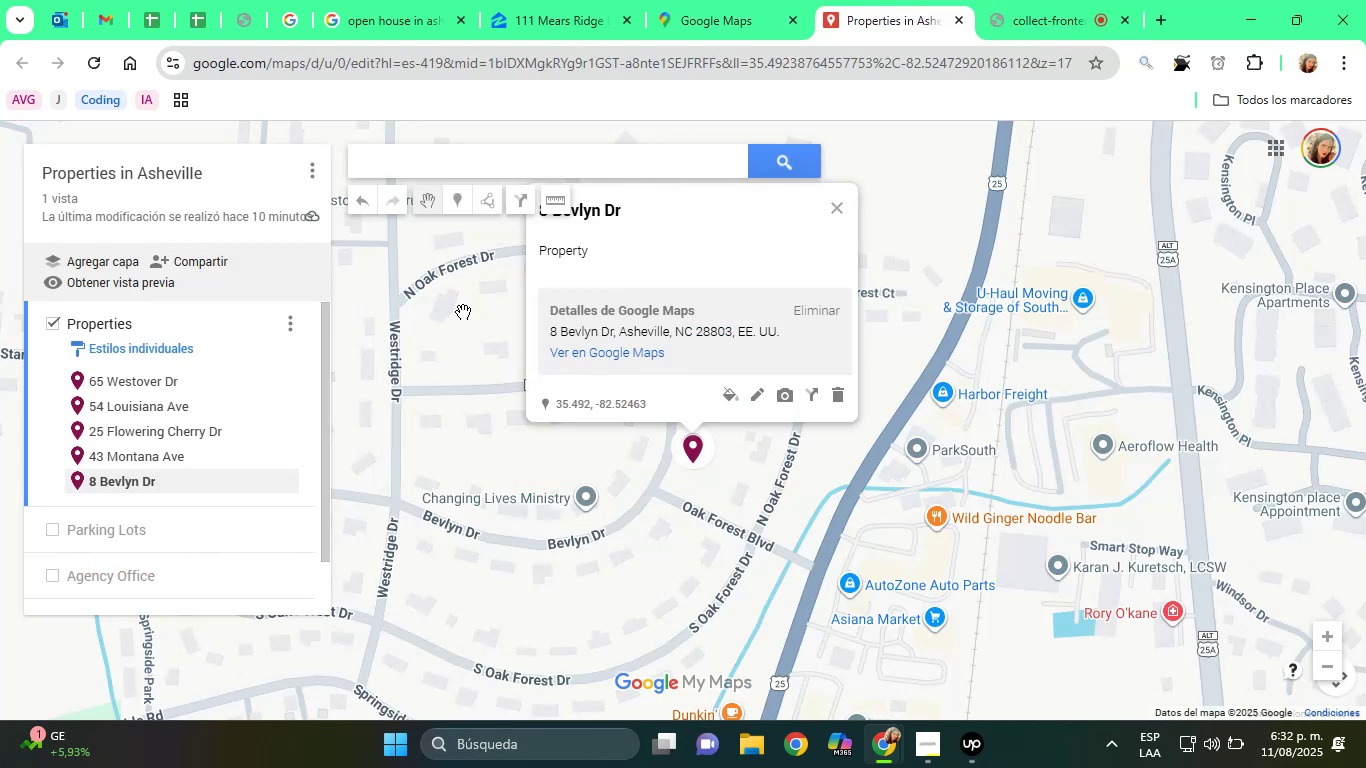 
left_click([976, 0])
 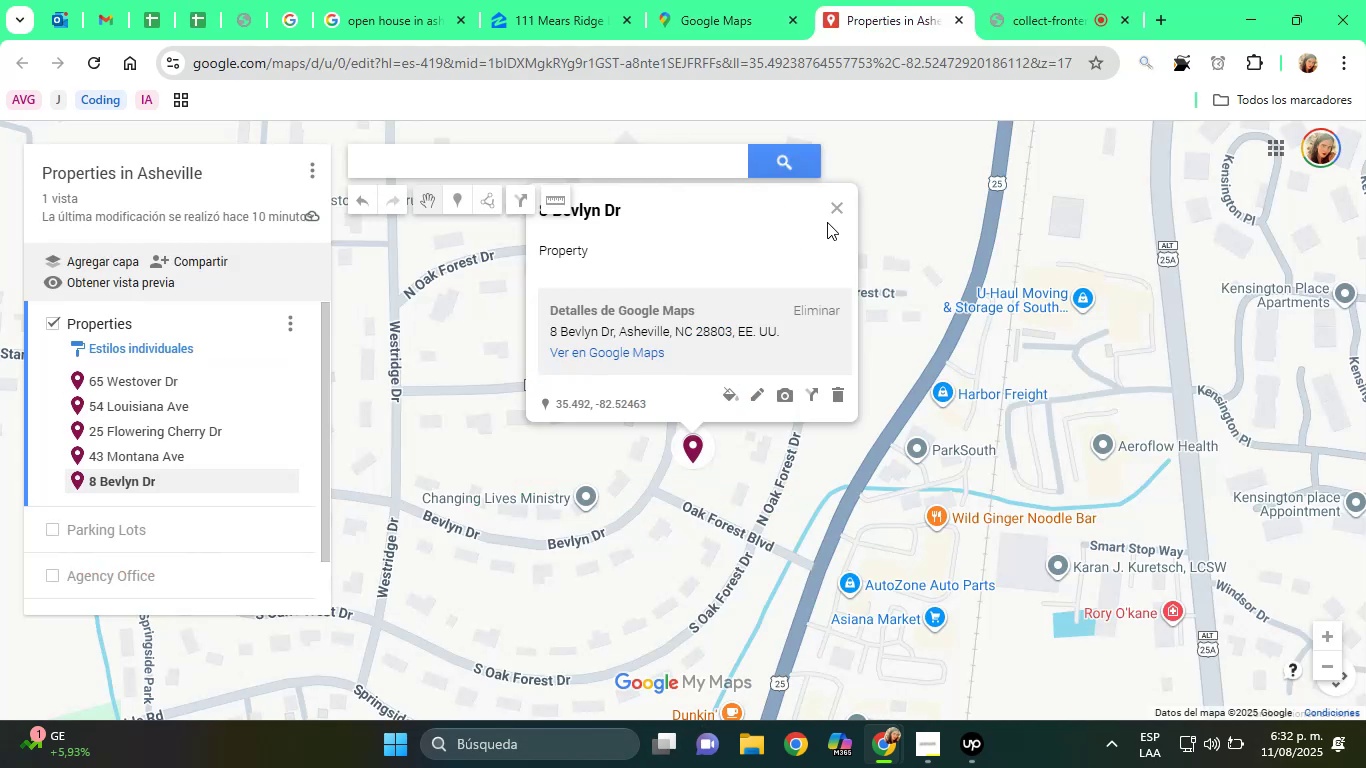 
left_click([1035, 0])
 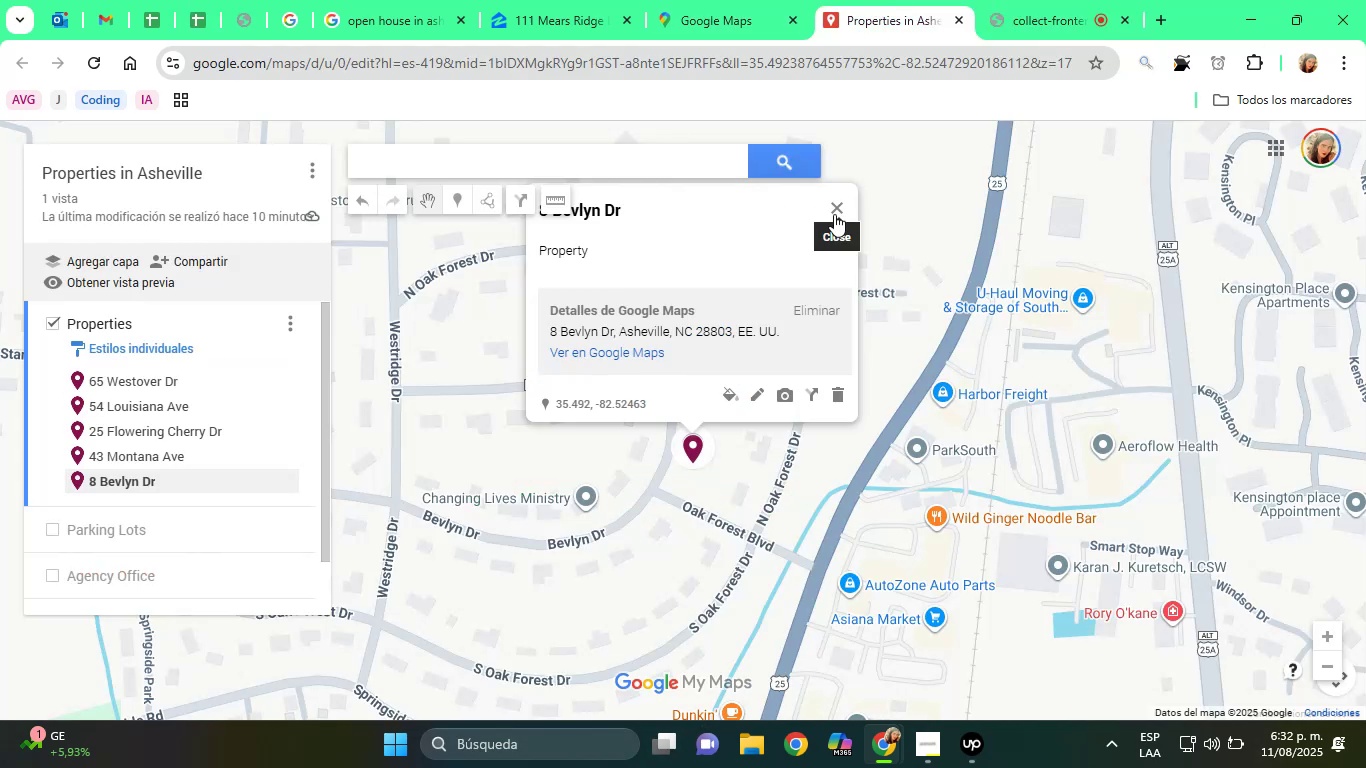 
left_click([874, 0])
 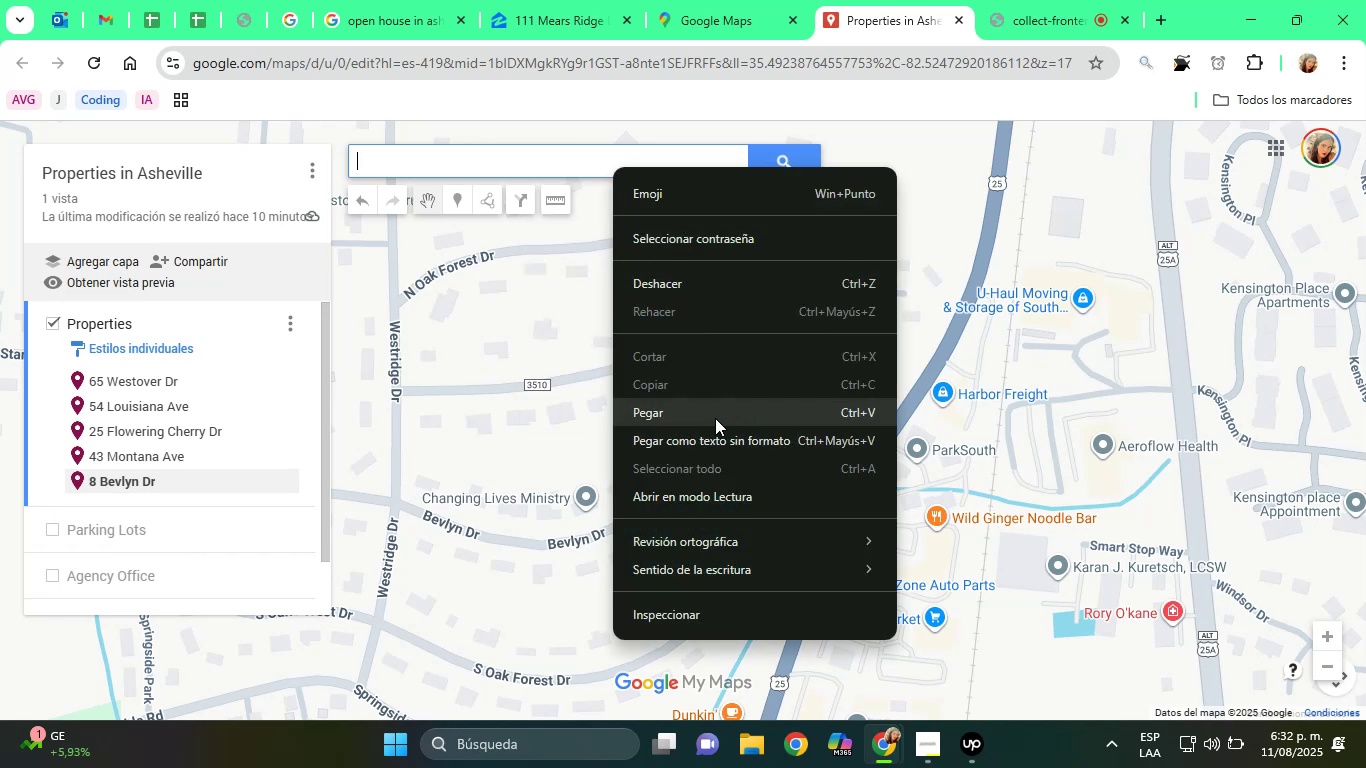 
wait(5.35)
 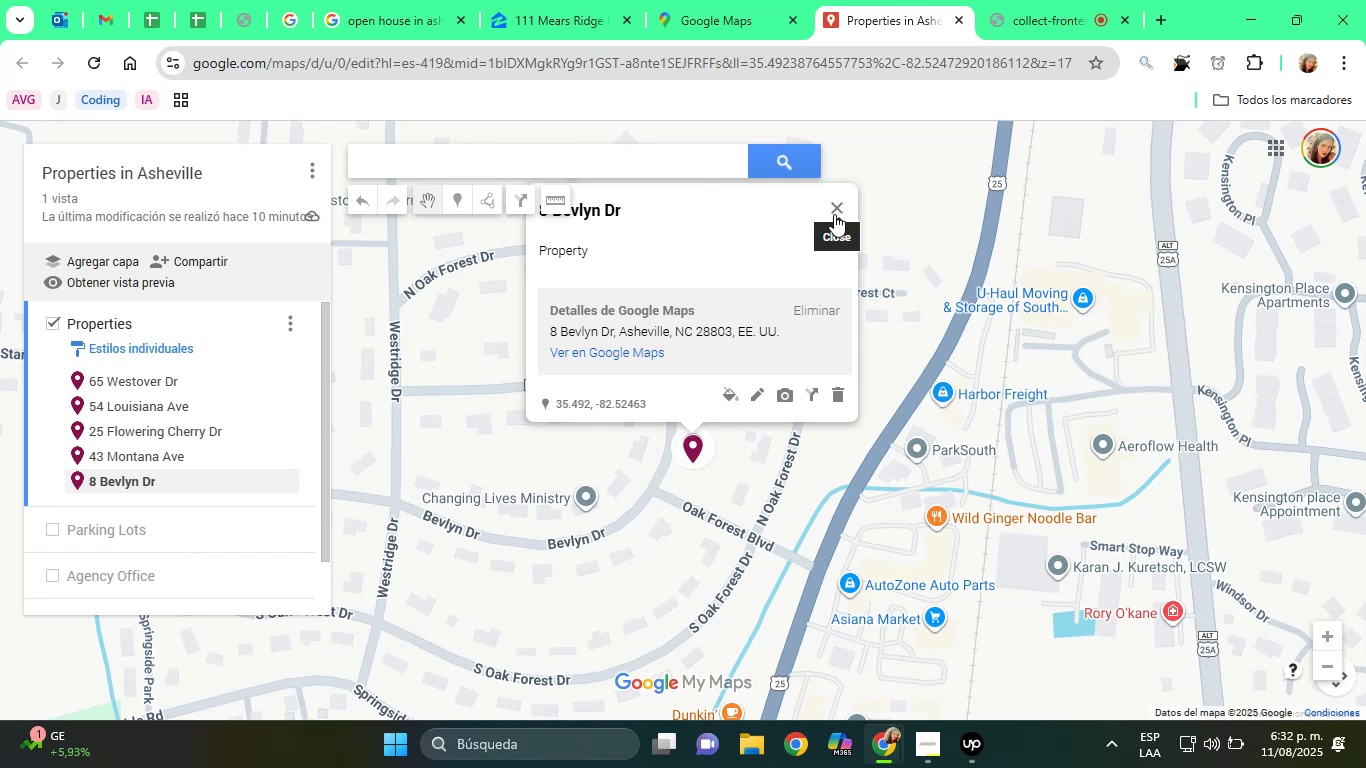 
left_click([834, 214])
 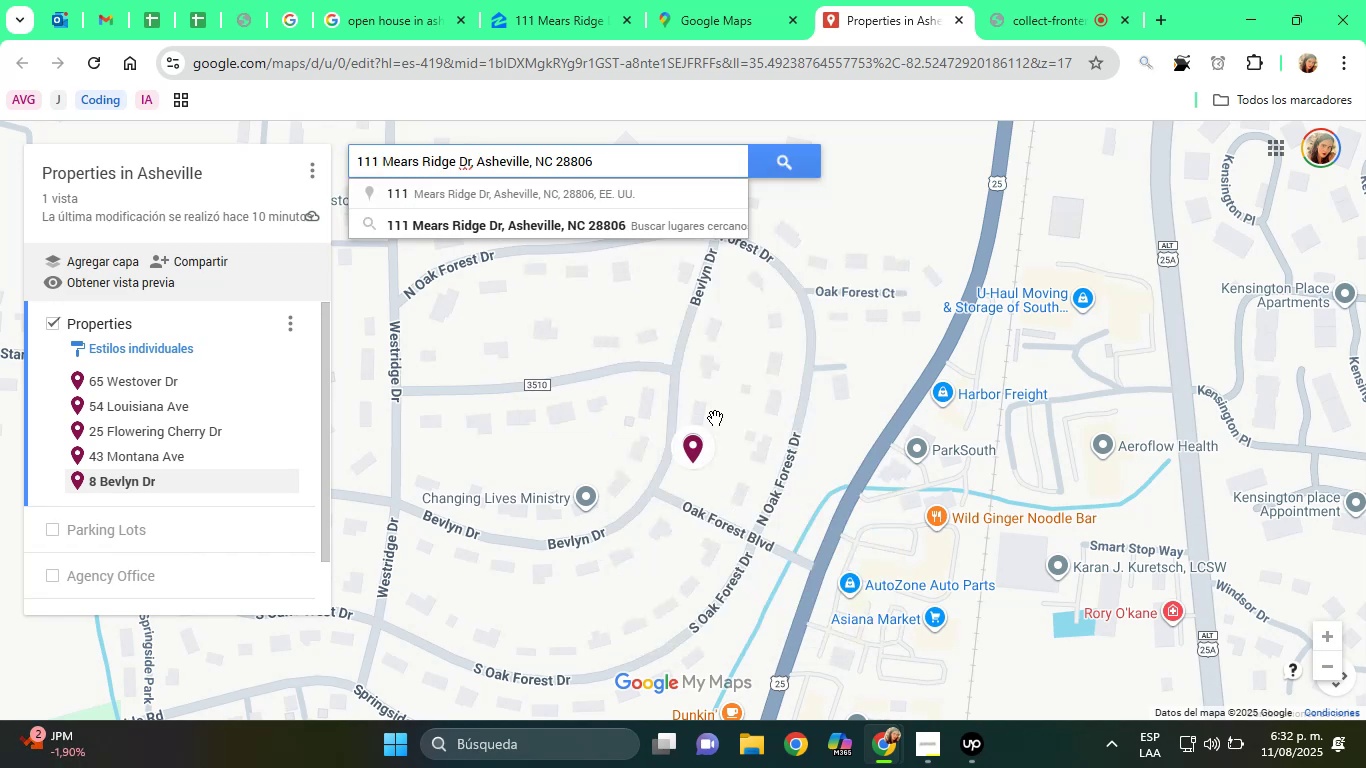 
left_click([613, 167])
 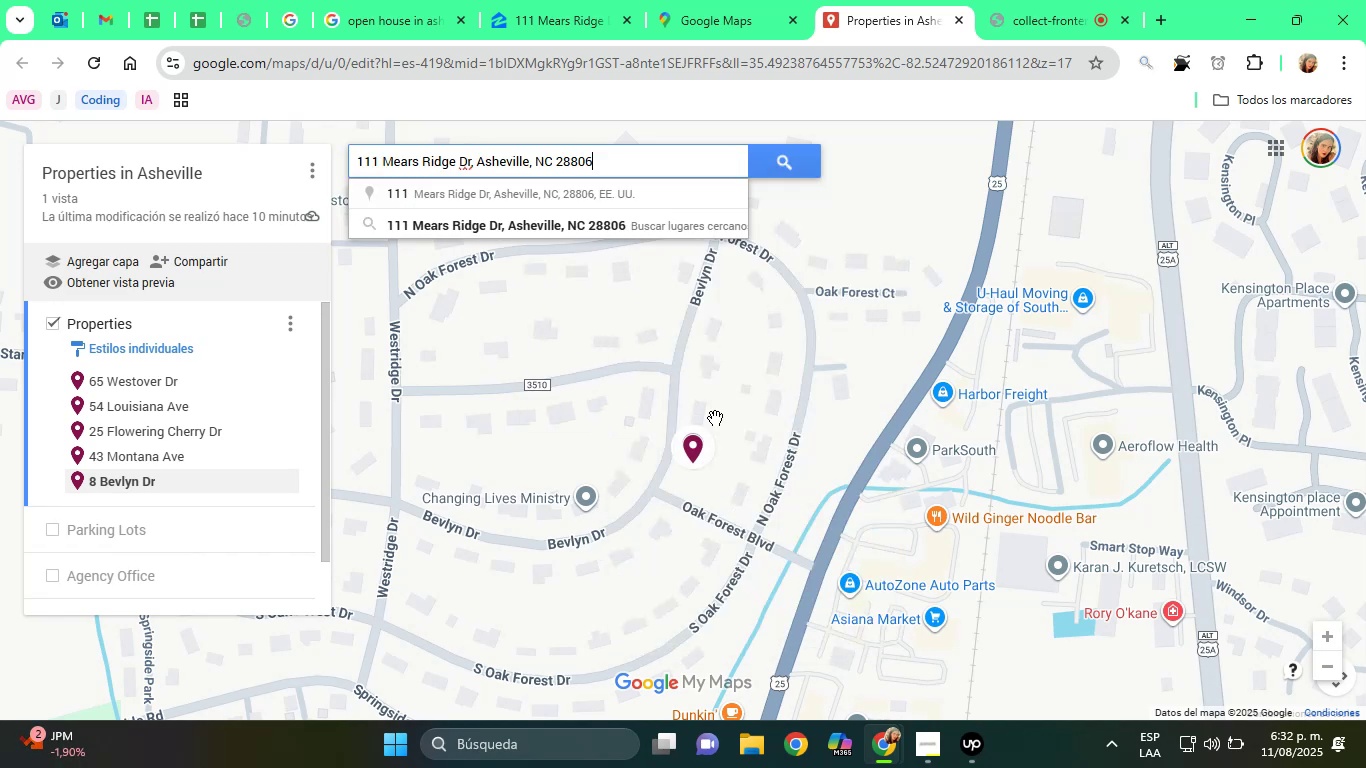 
right_click([613, 167])
 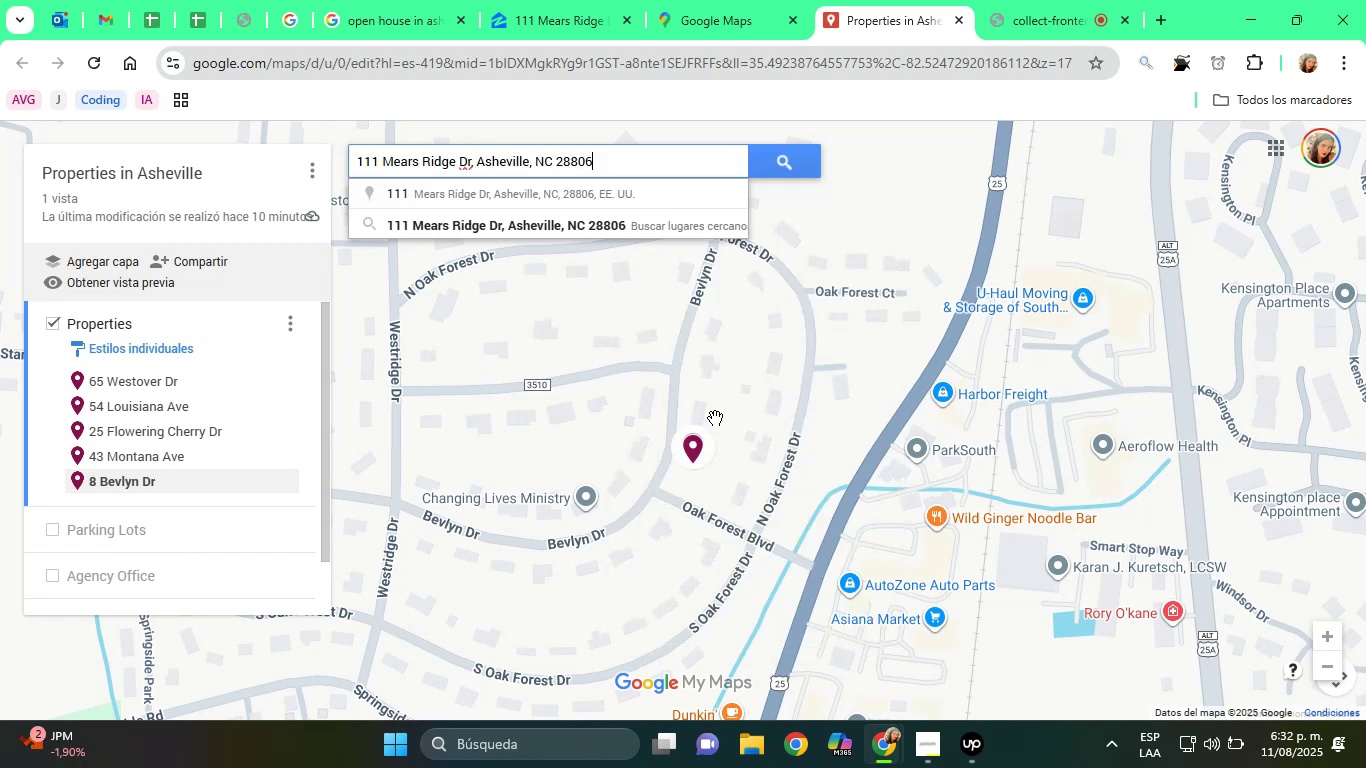 
left_click([715, 418])
 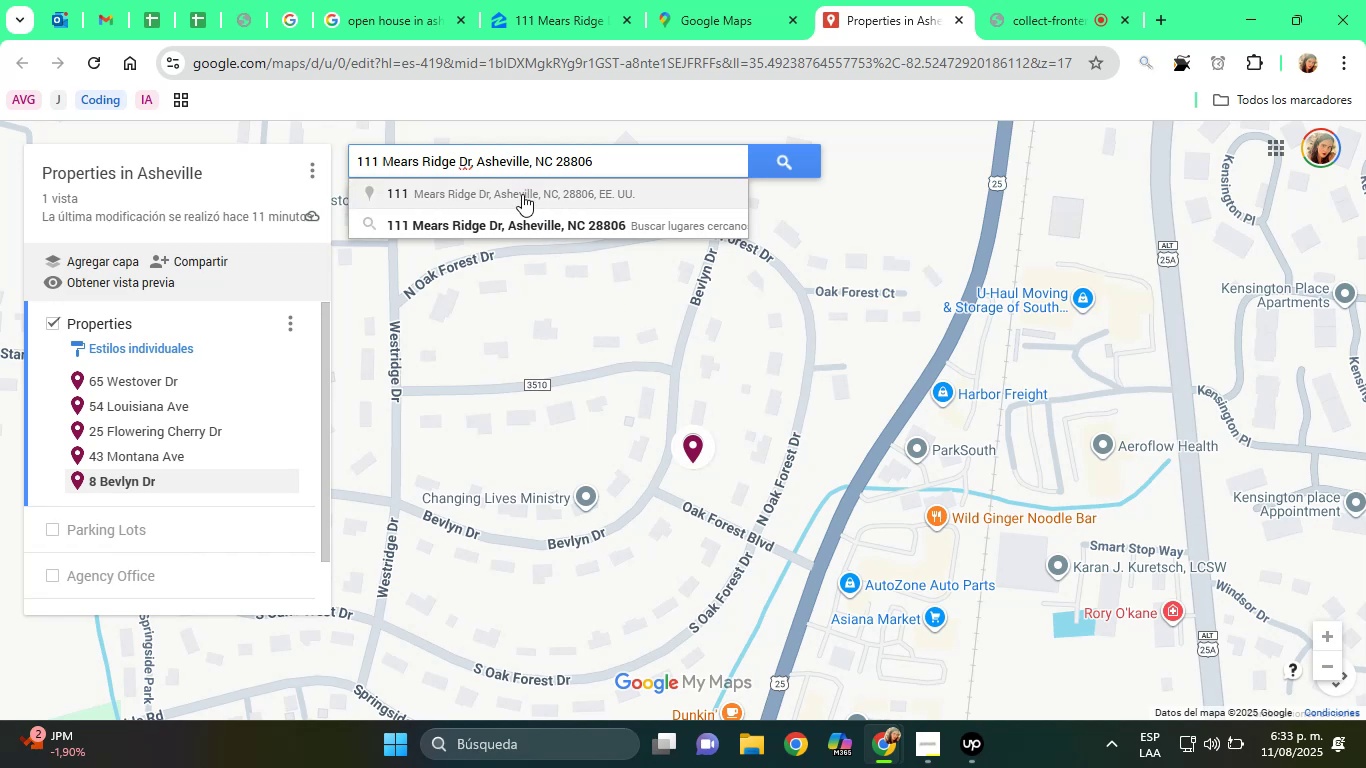 
wait(53.91)
 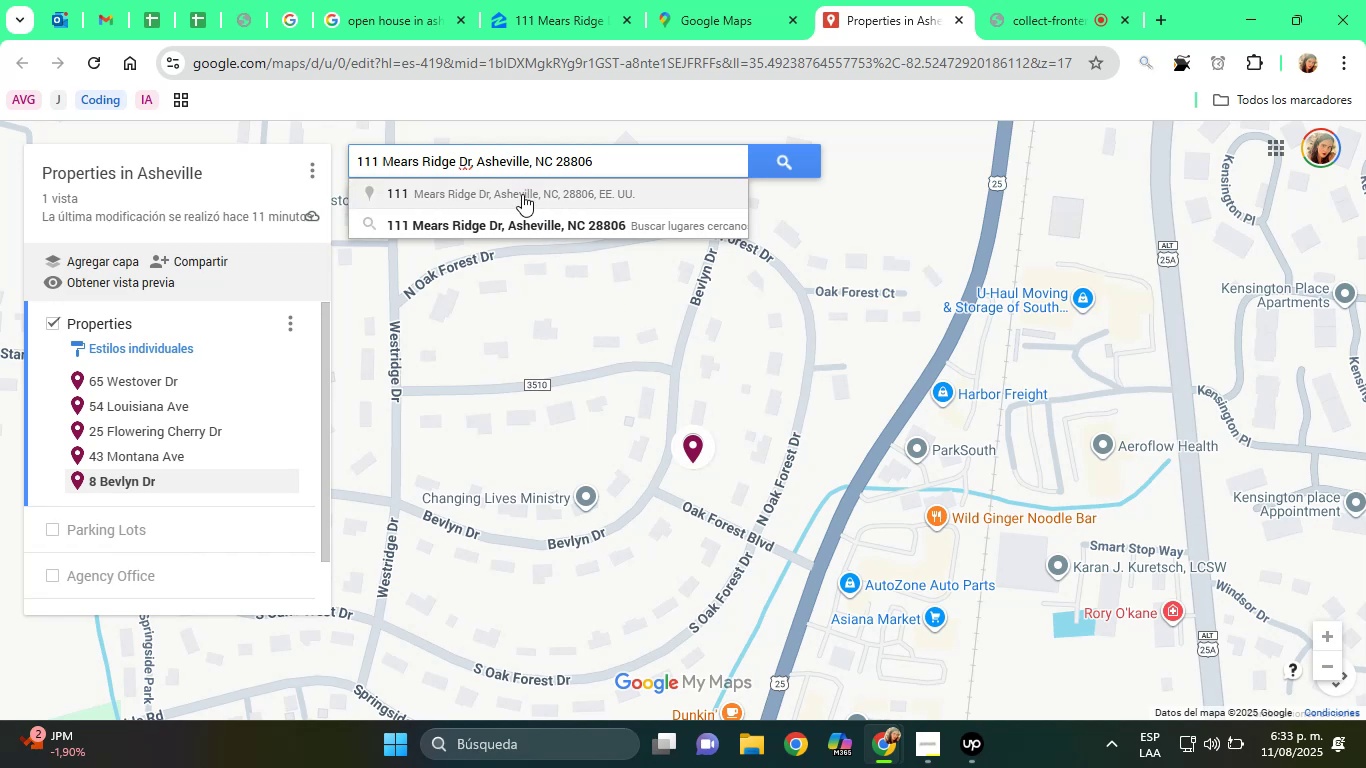 
left_click([524, 197])
 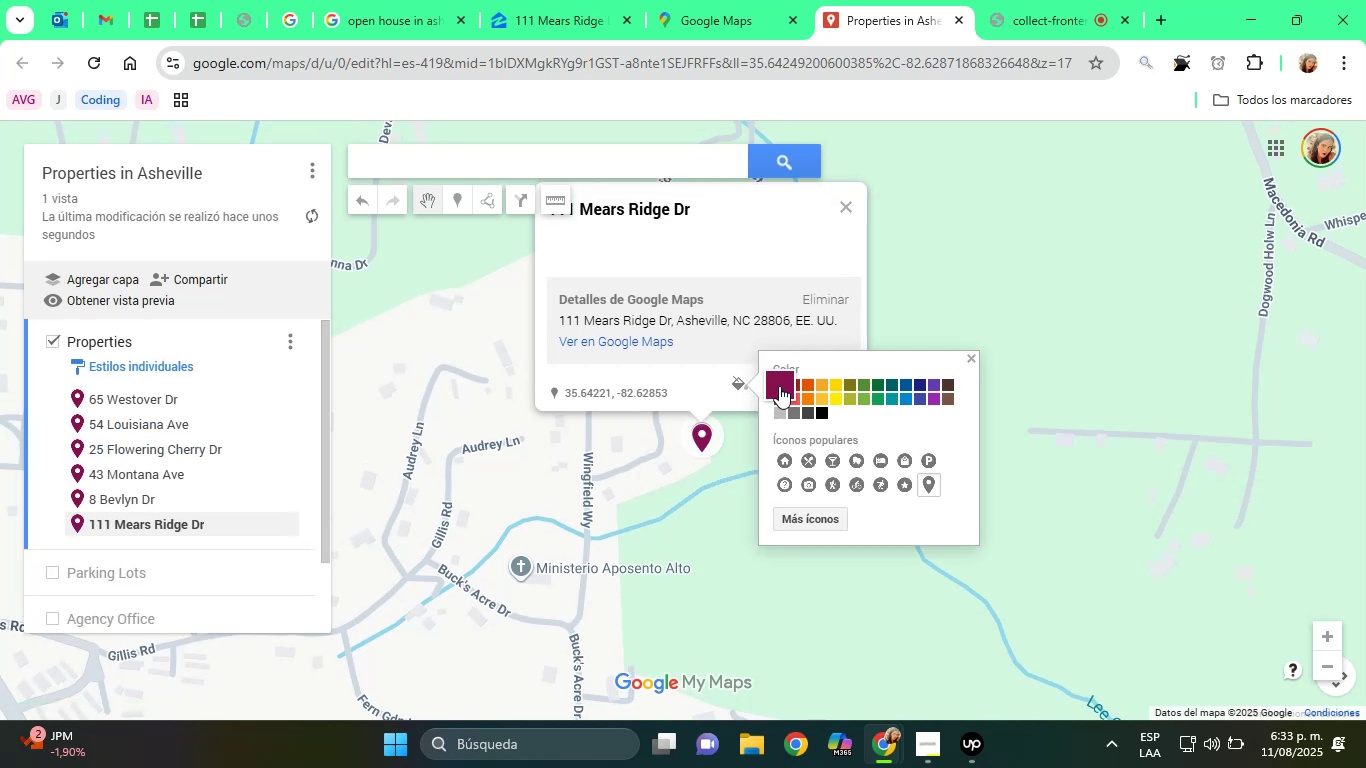 
left_click([642, 379])
 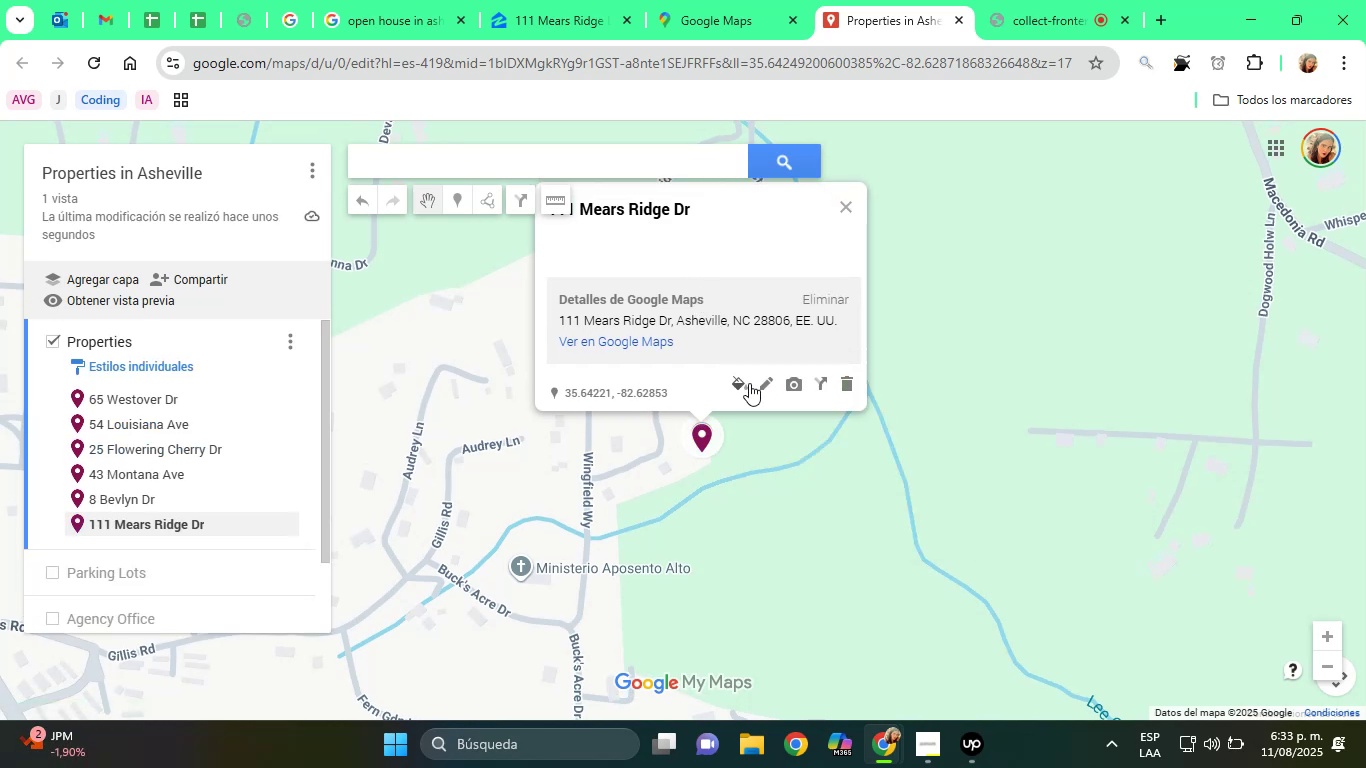 
left_click([736, 383])
 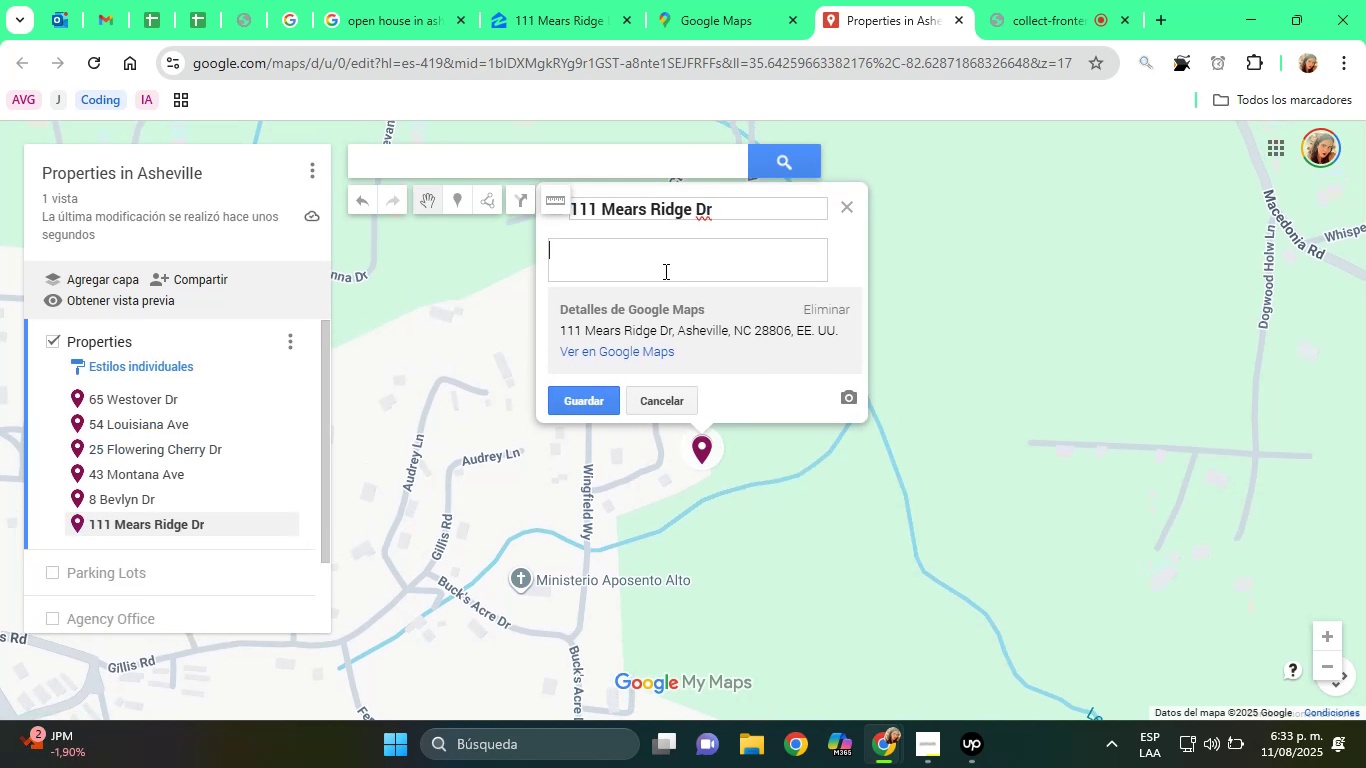 
left_click([779, 386])
 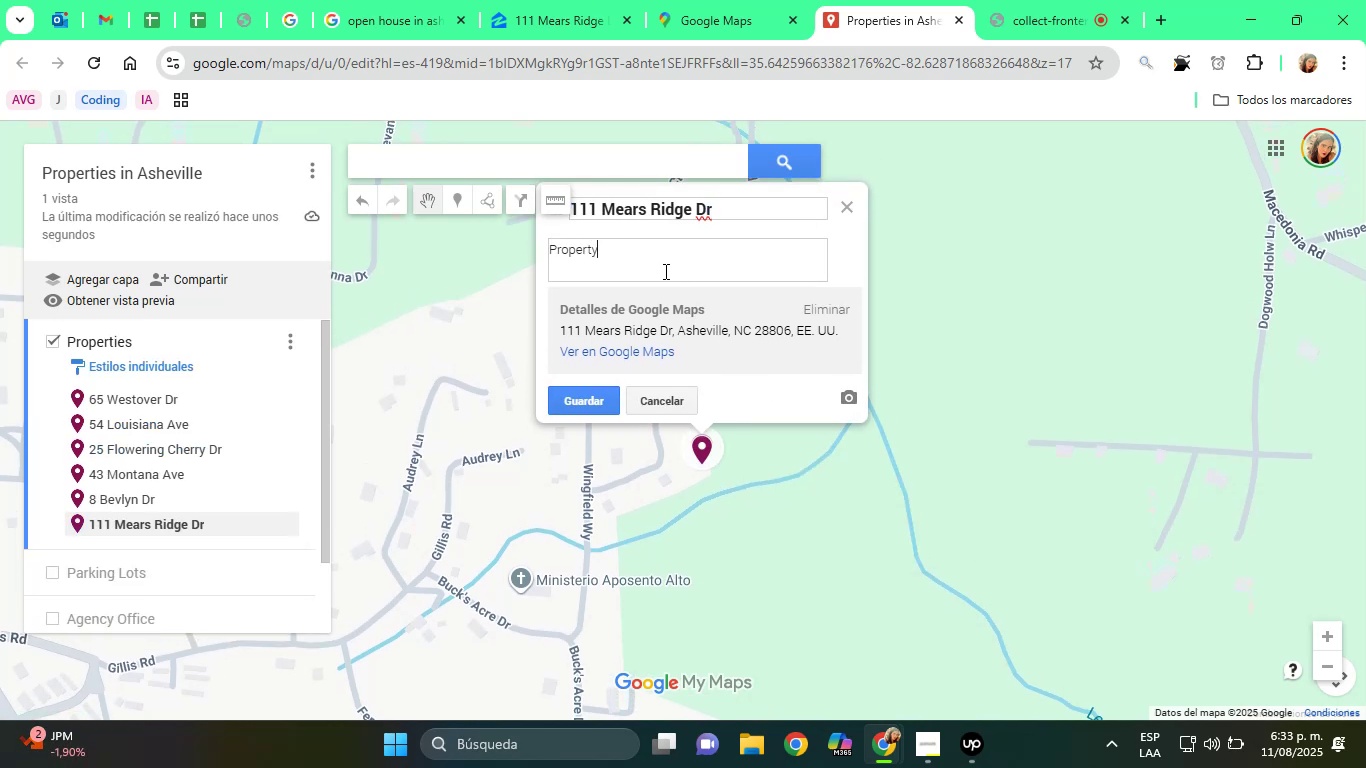 
left_click([761, 382])
 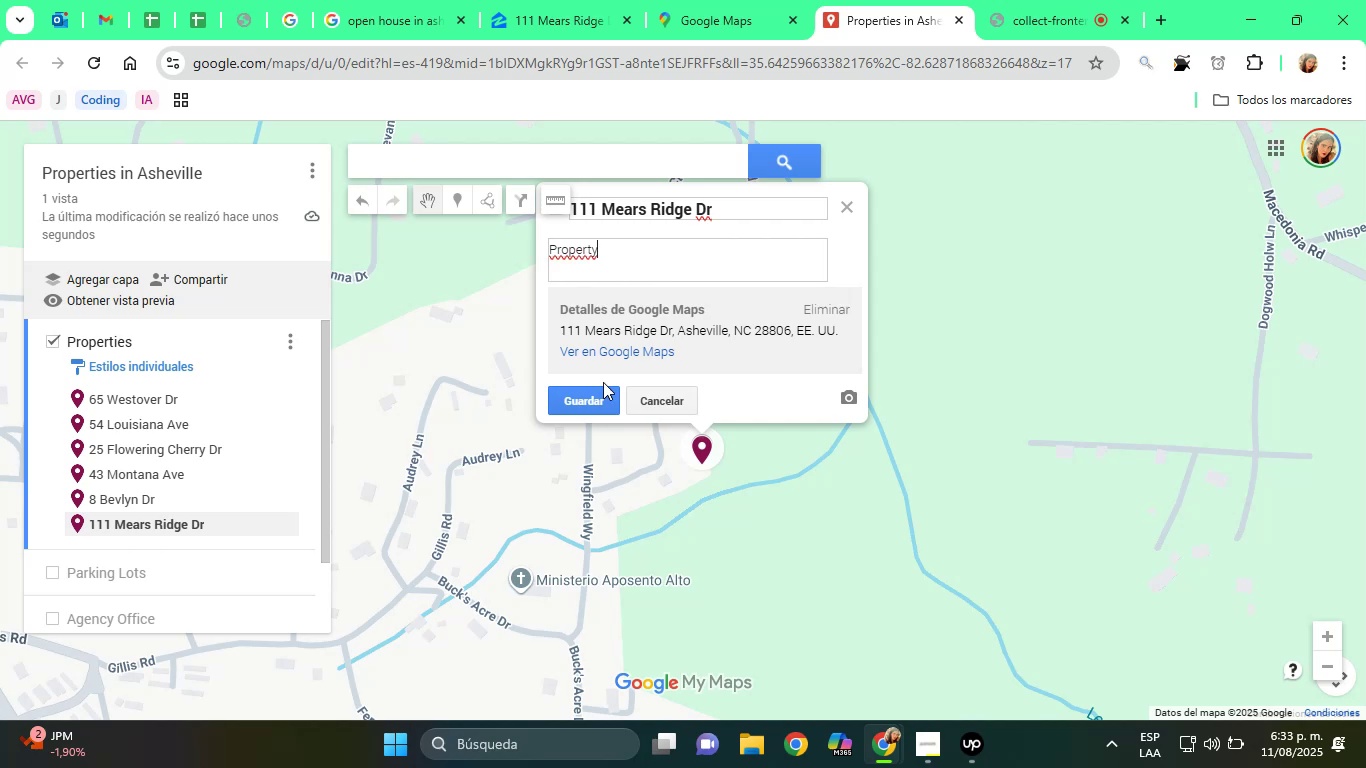 
left_click([664, 271])
 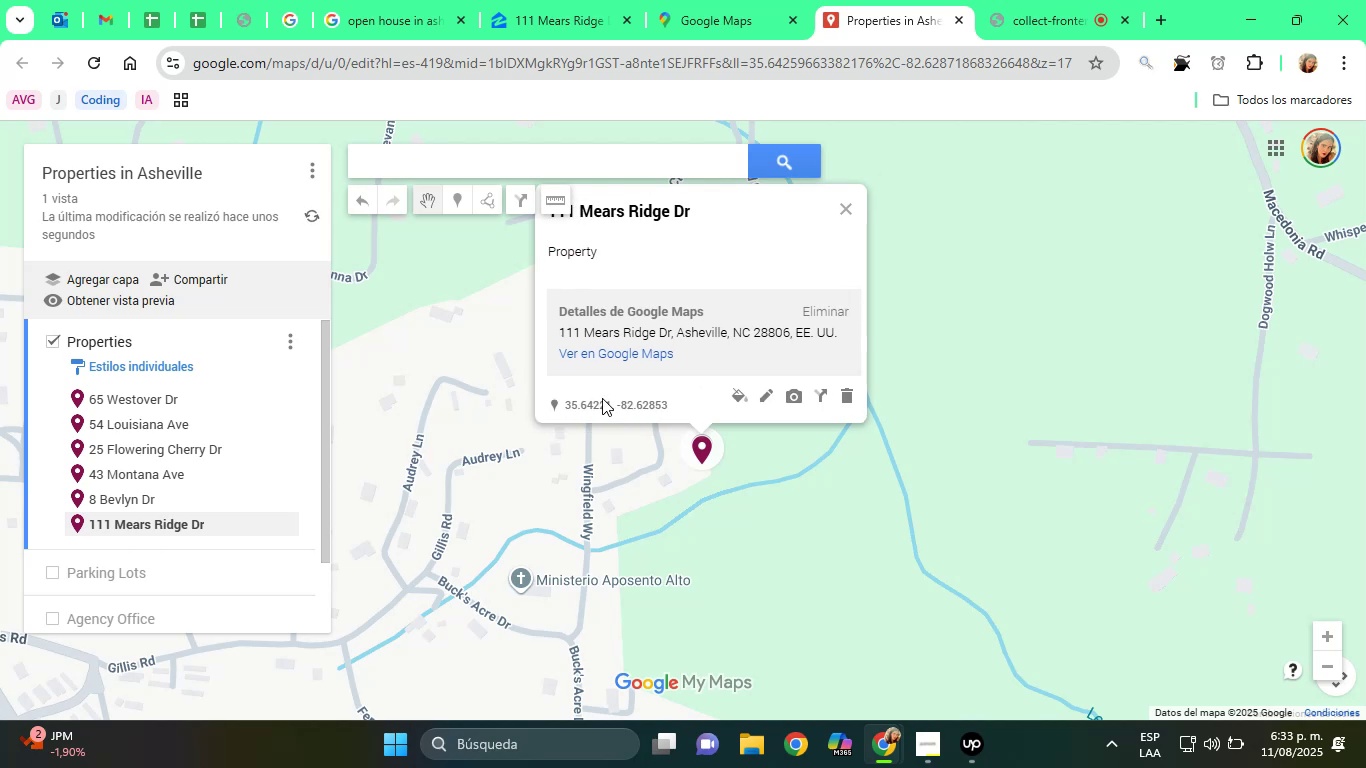 
type(Property)
 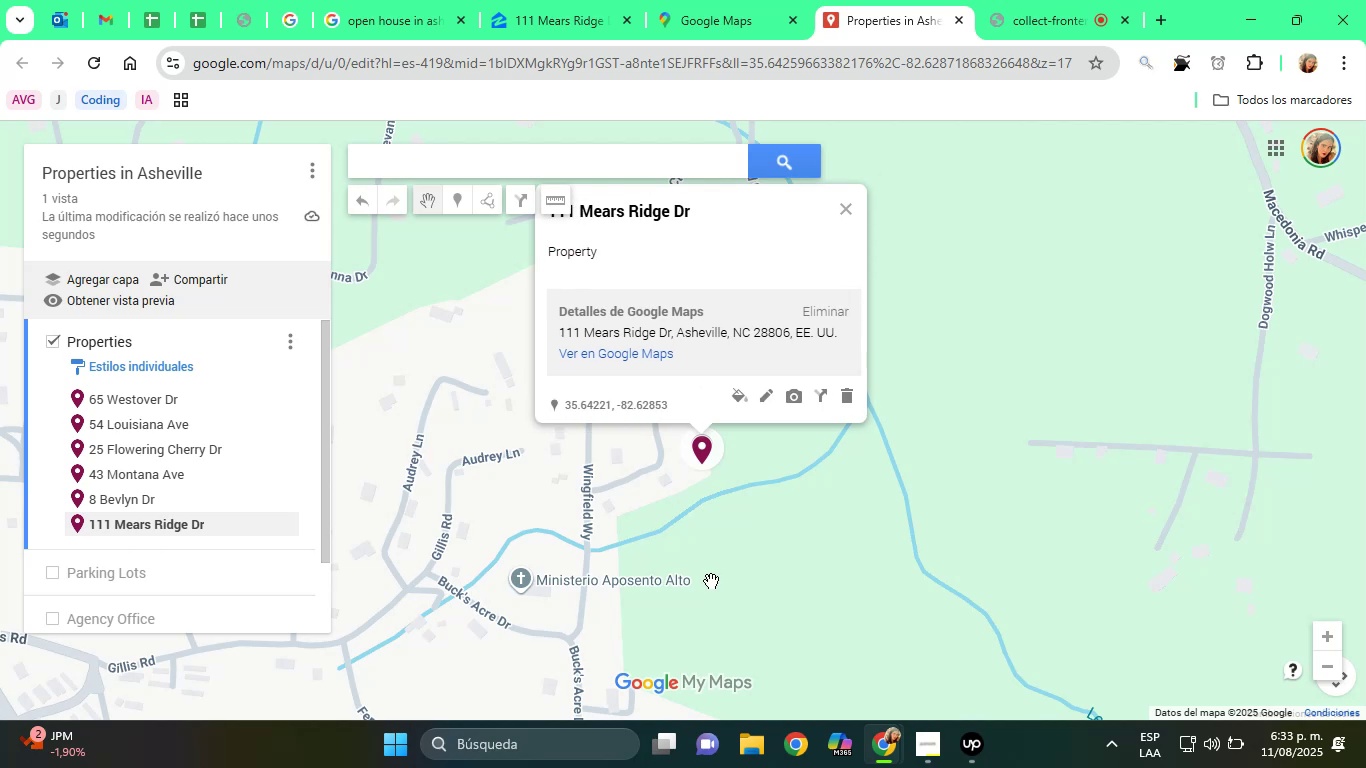 
left_click([594, 395])
 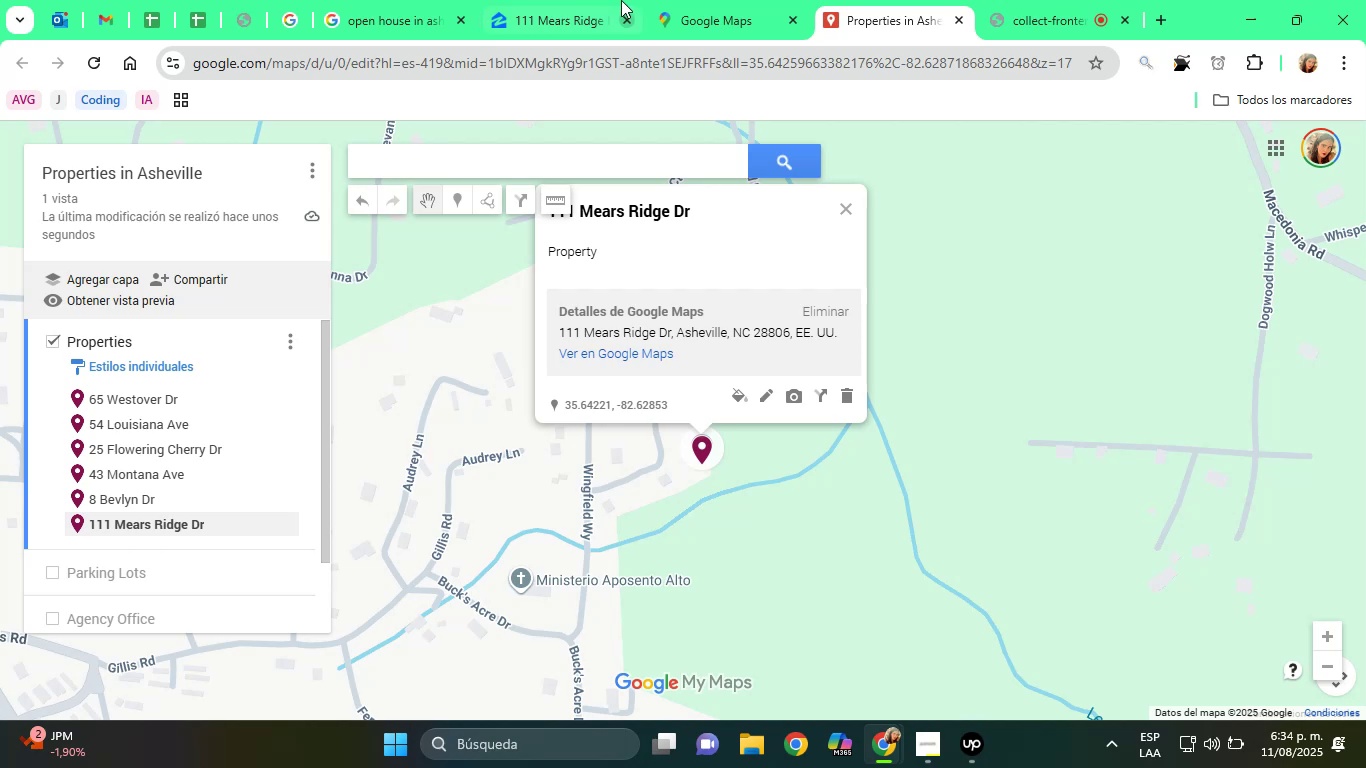 
wait(40.16)
 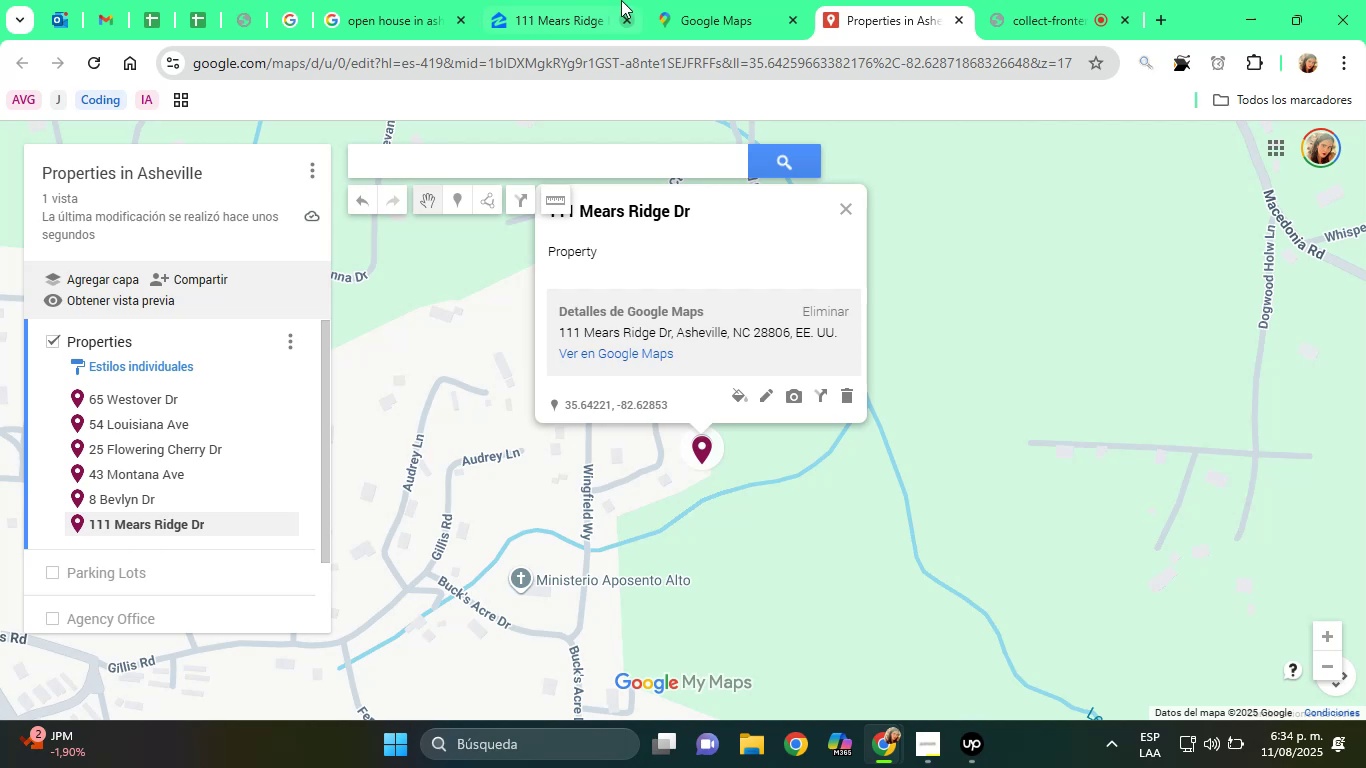 
left_click([386, 0])
 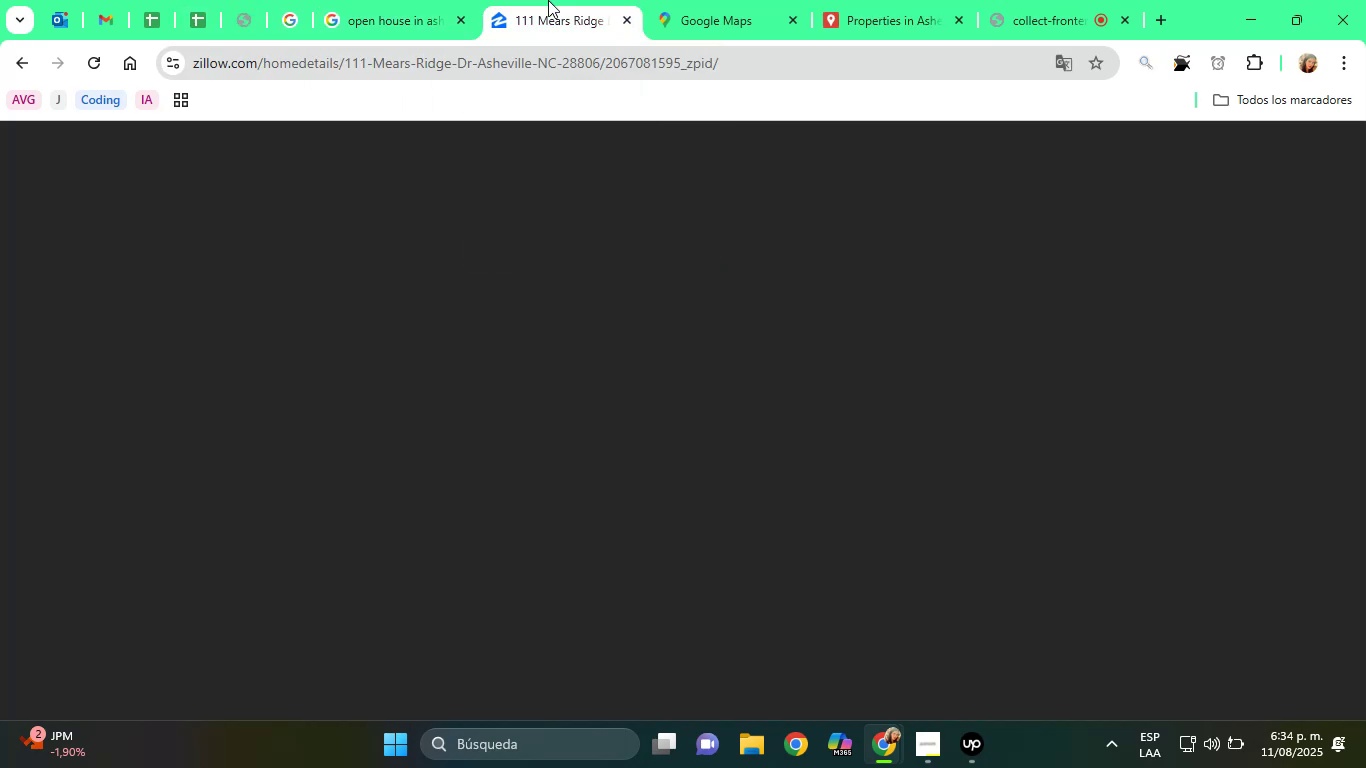 
left_click([244, 0])
 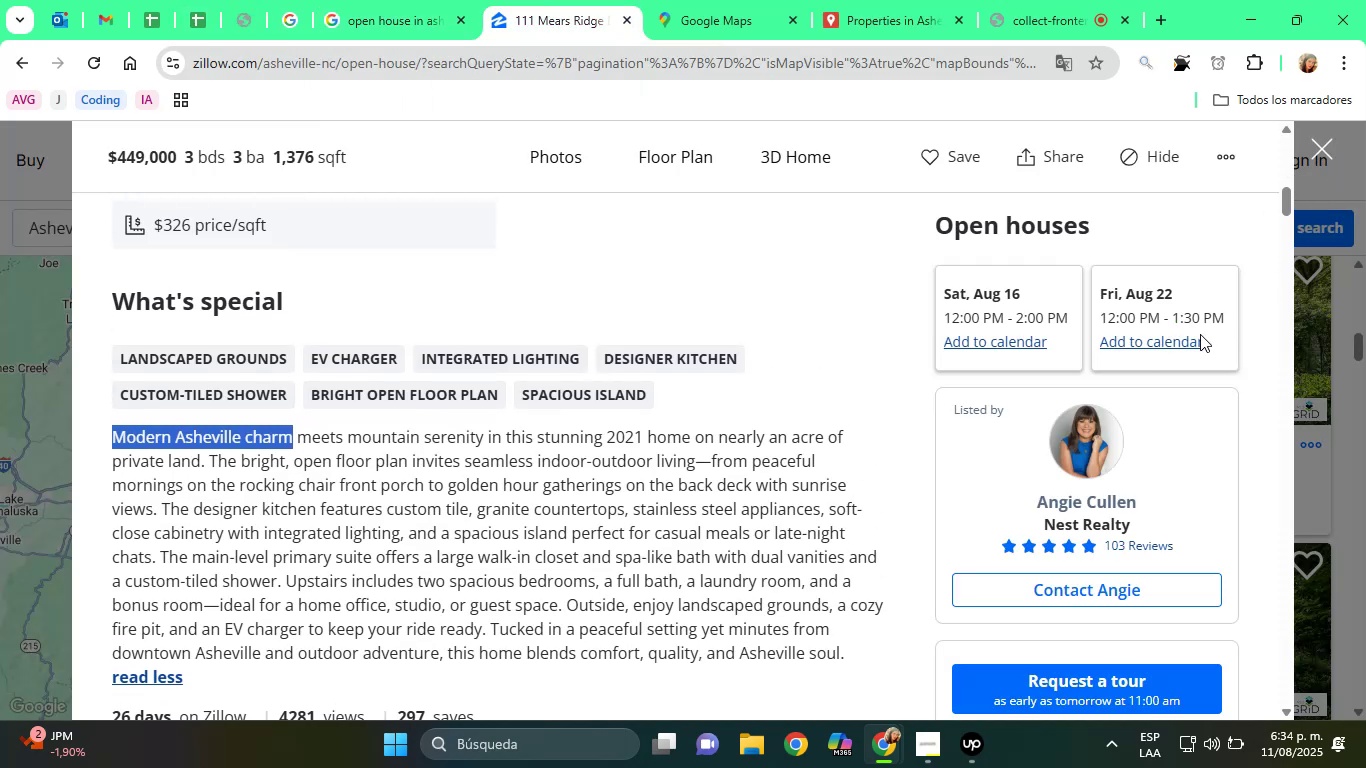 
left_click([548, 0])
 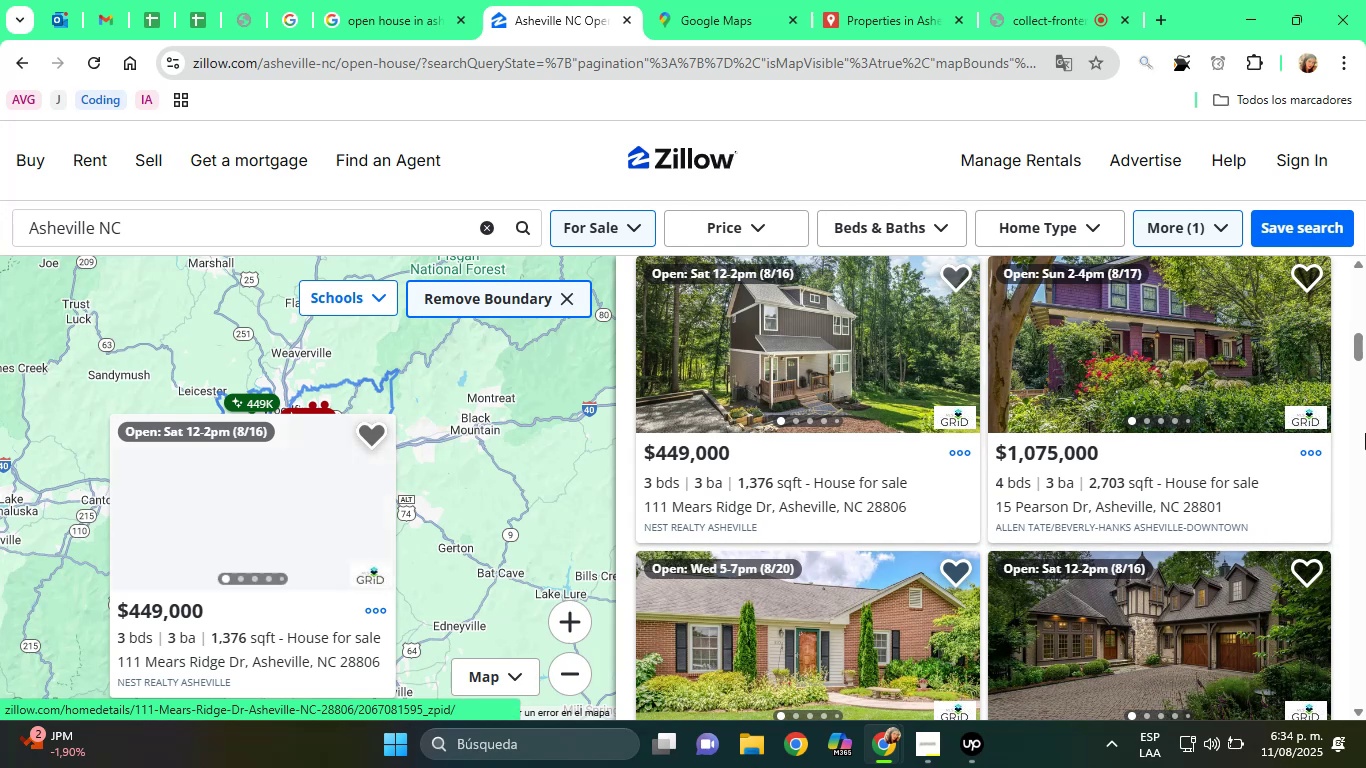 
scroll: coordinate [845, 450], scroll_direction: up, amount: 1.0
 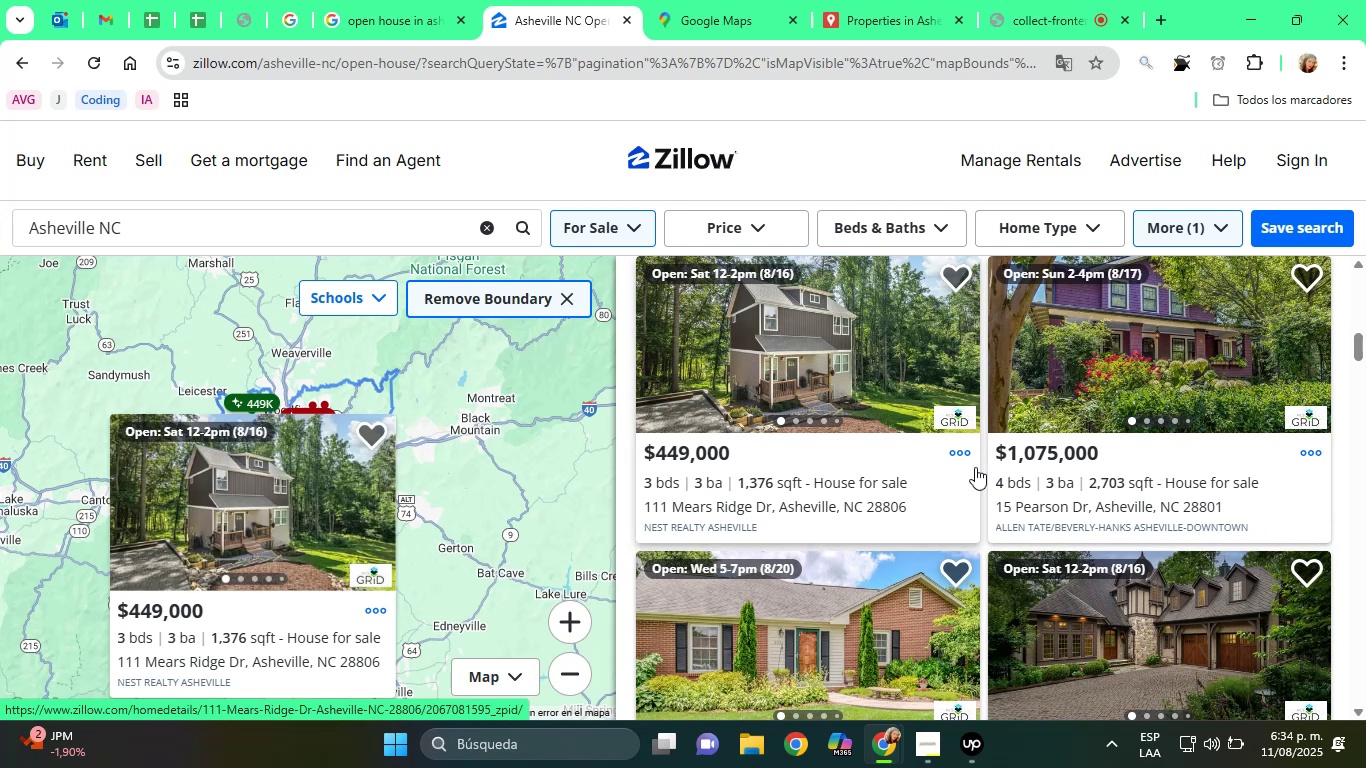 
left_click([1325, 159])
 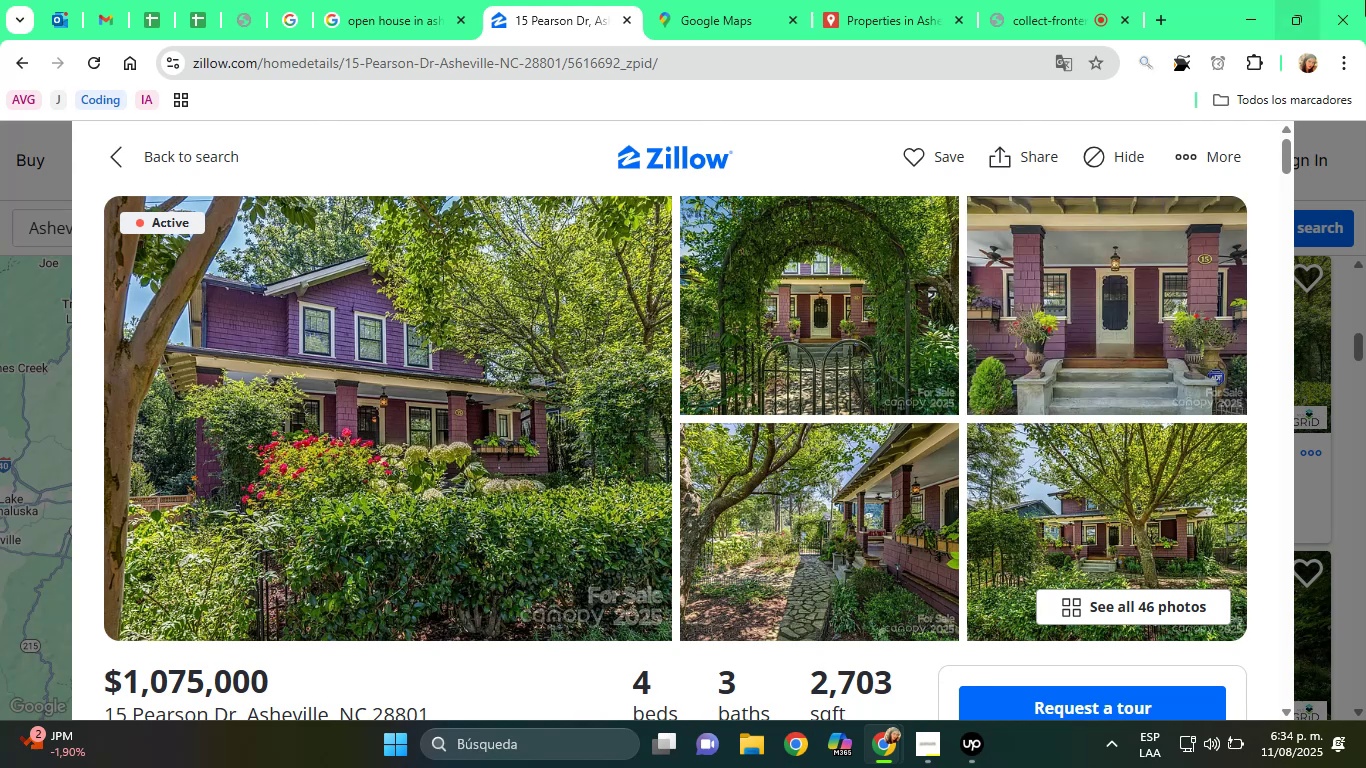 
wait(38.5)
 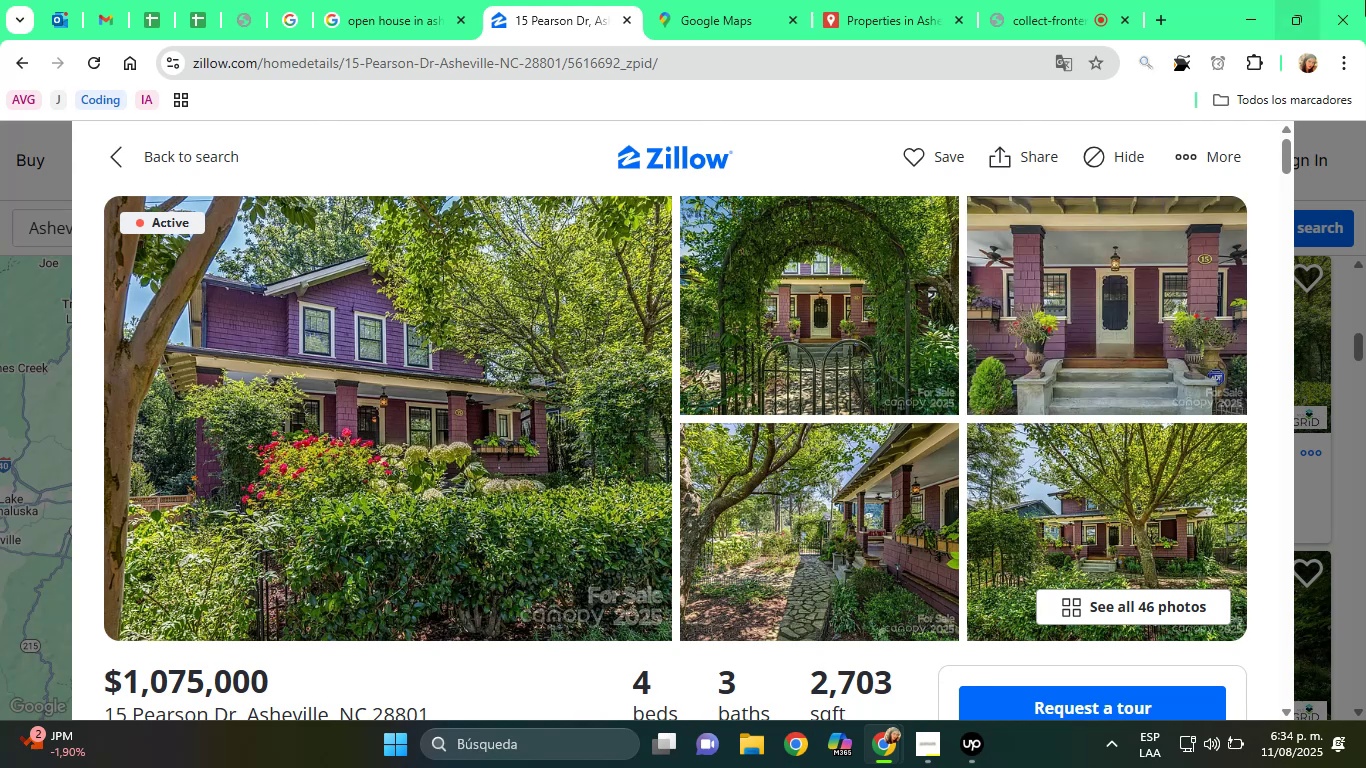 
scroll: coordinate [1047, 495], scroll_direction: down, amount: 1.0
 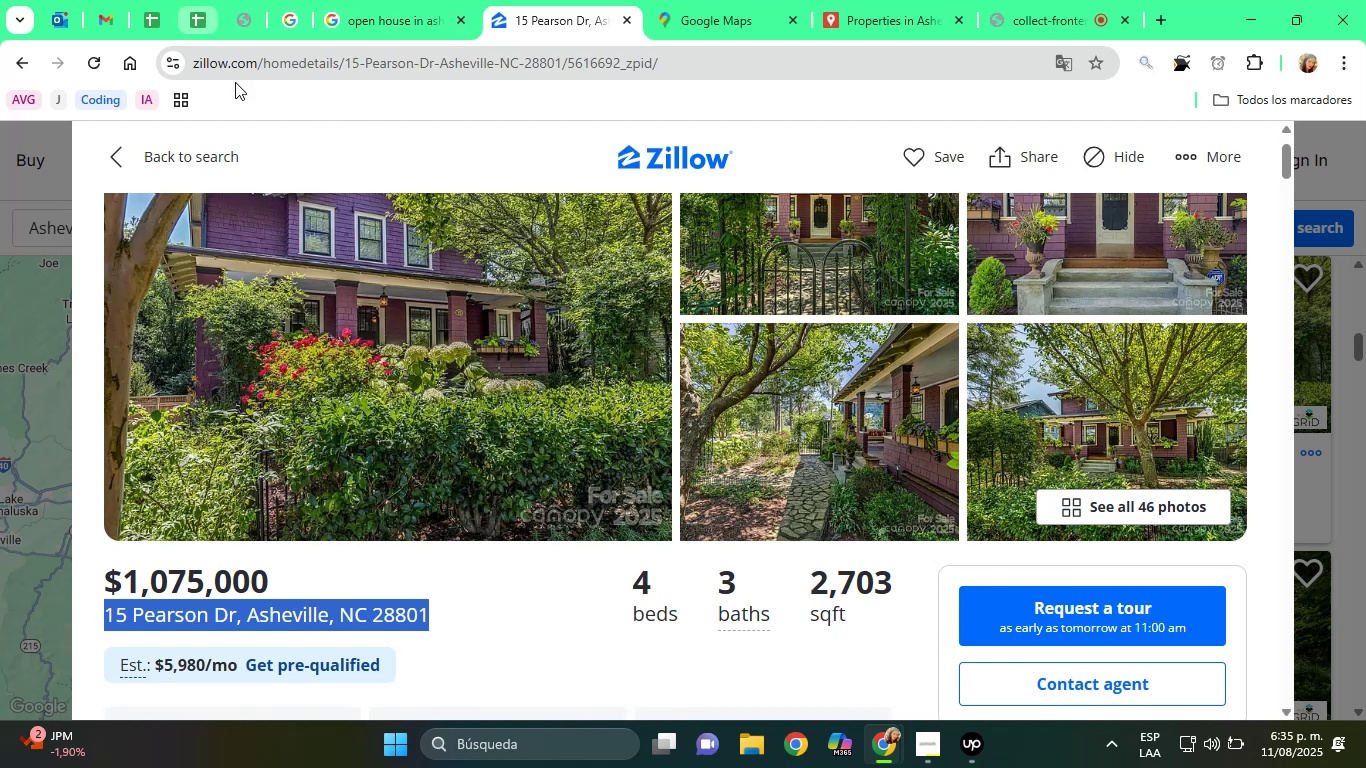 
double_click([339, 611])
 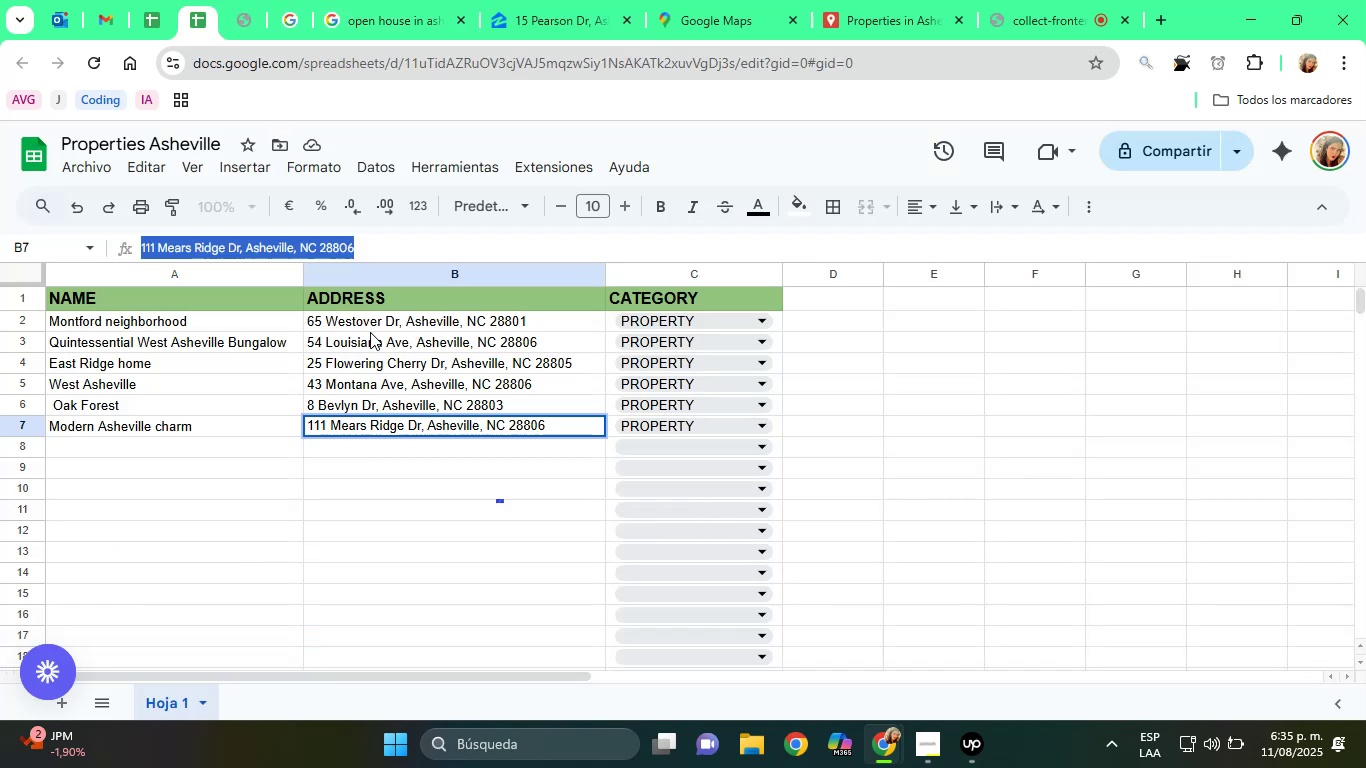 
triple_click([339, 611])
 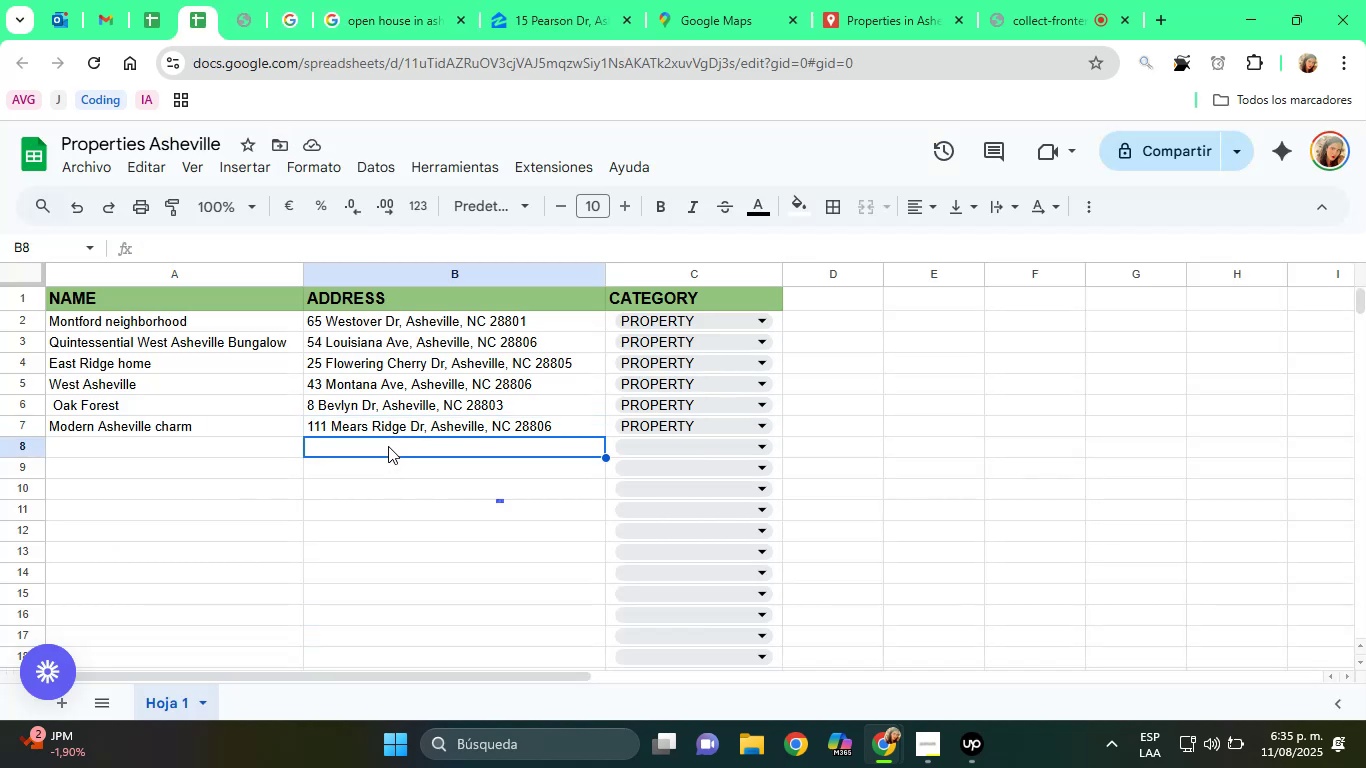 
left_click([440, 355])
 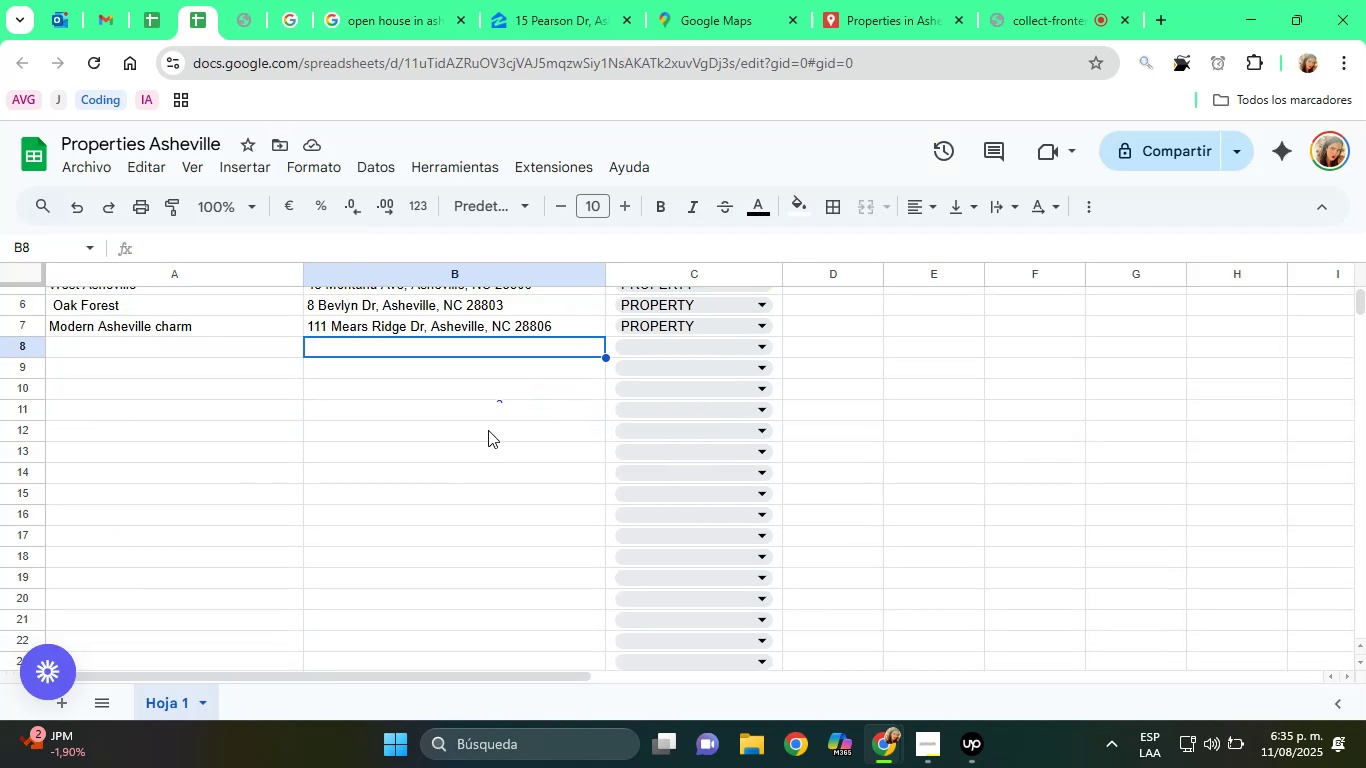 
left_click([195, 0])
 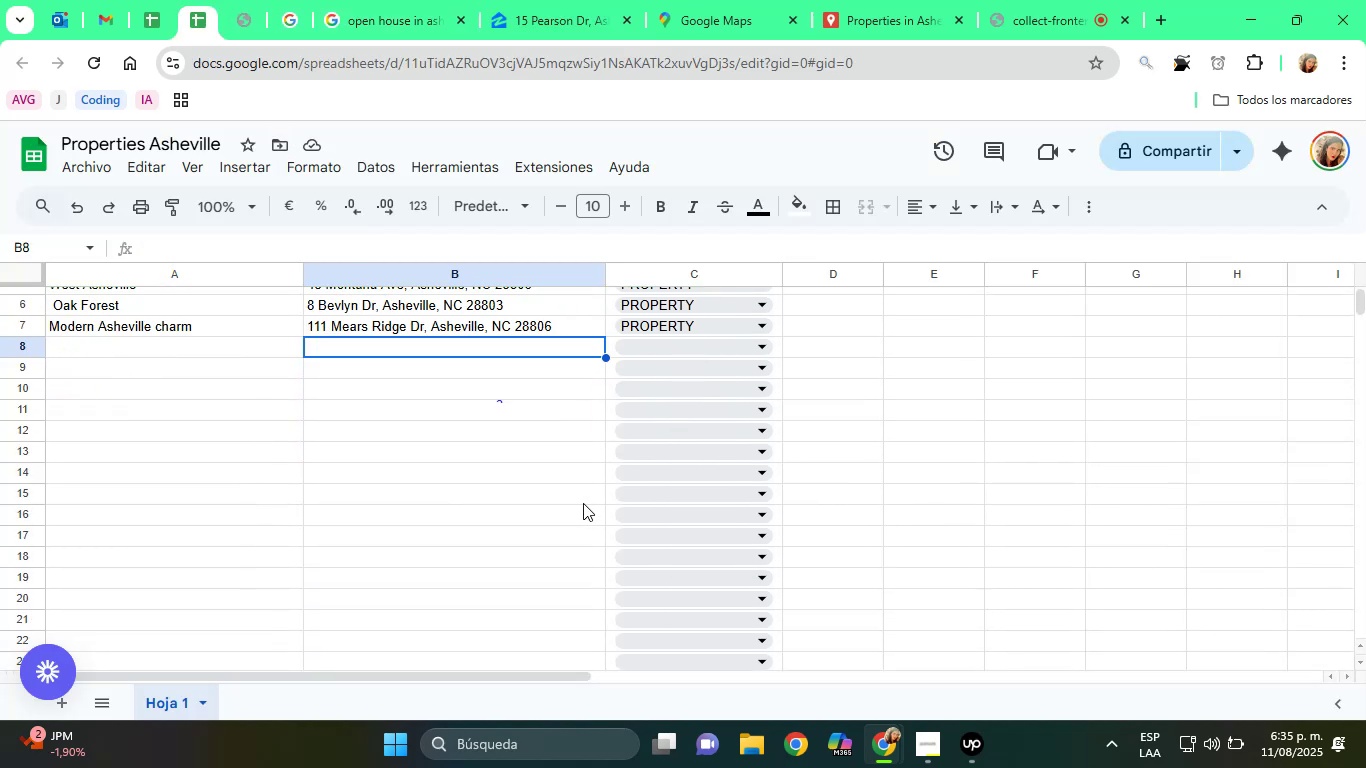 
scroll: coordinate [402, 454], scroll_direction: down, amount: 1.0
 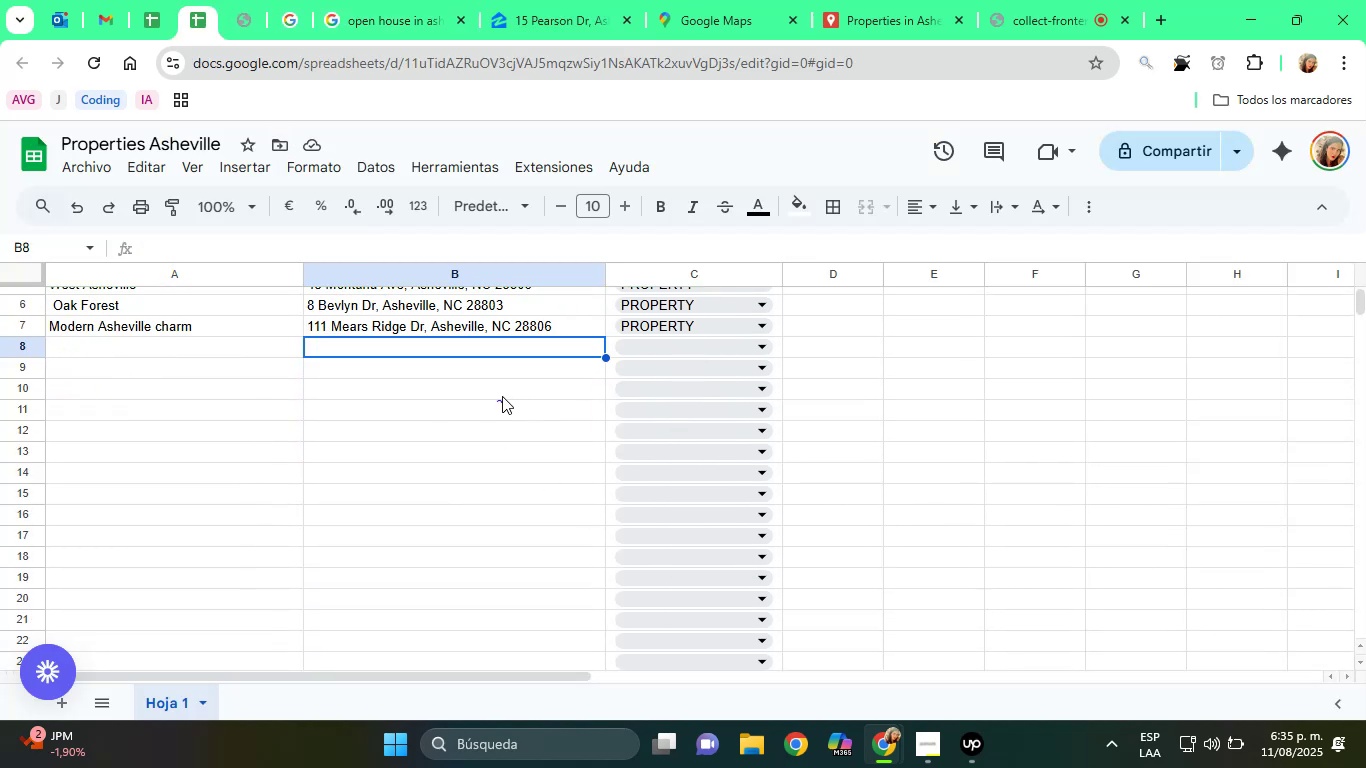 
scroll: coordinate [488, 430], scroll_direction: up, amount: 1.0
 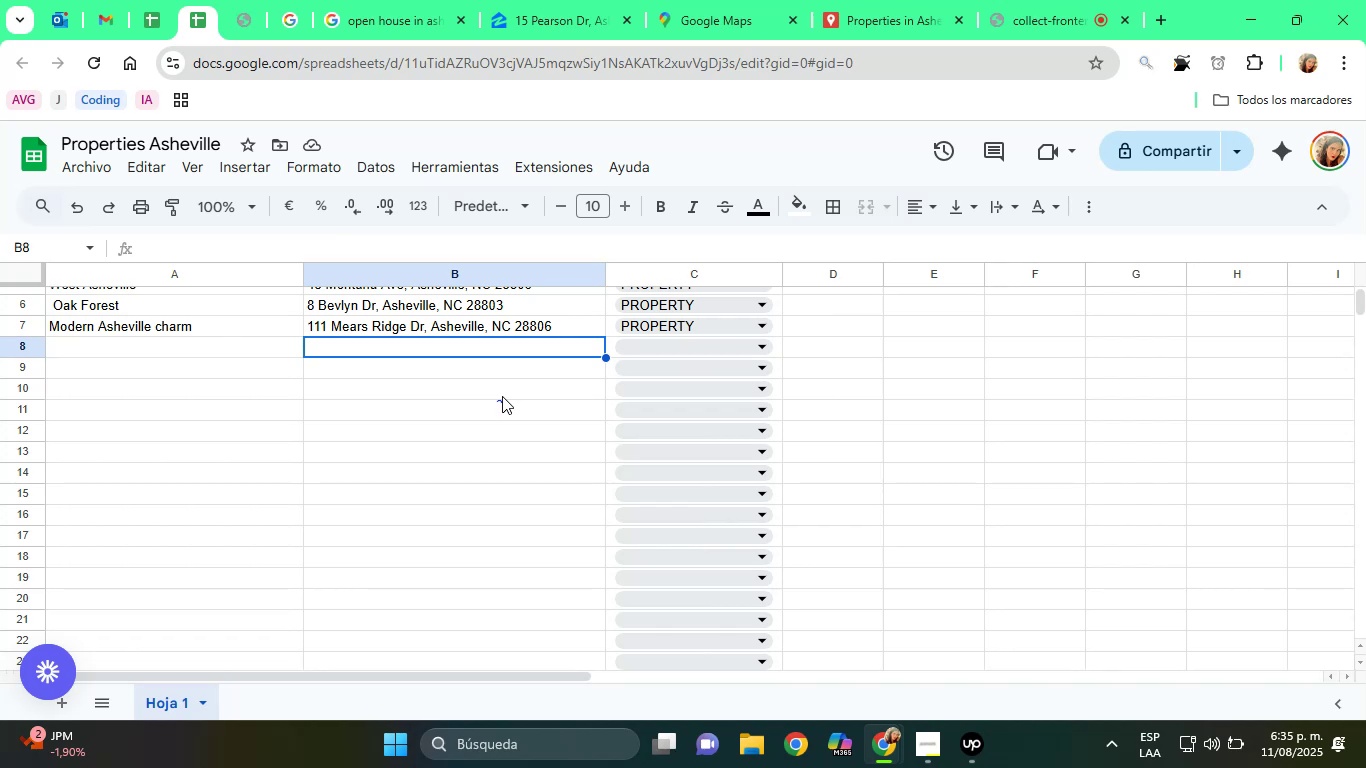 
scroll: coordinate [584, 503], scroll_direction: down, amount: 1.0
 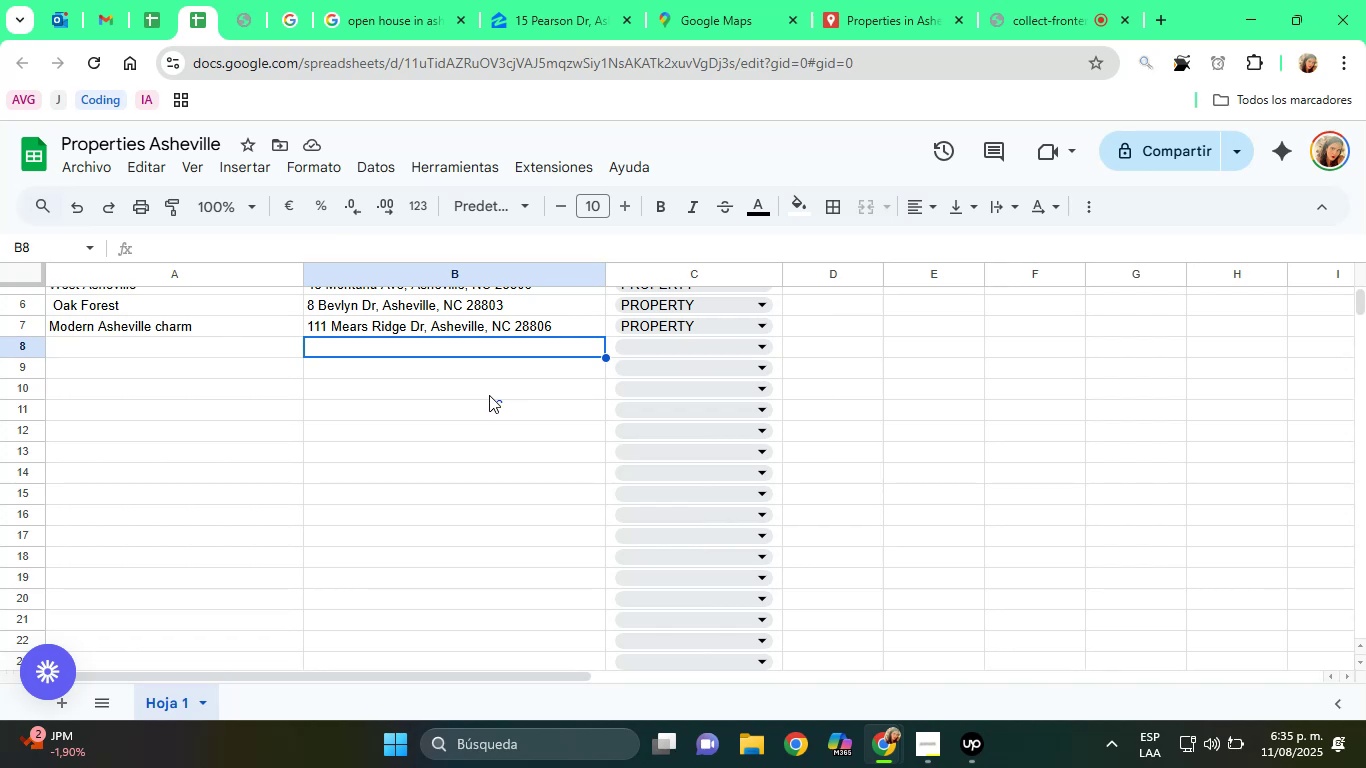 
mouse_move([479, 385])
 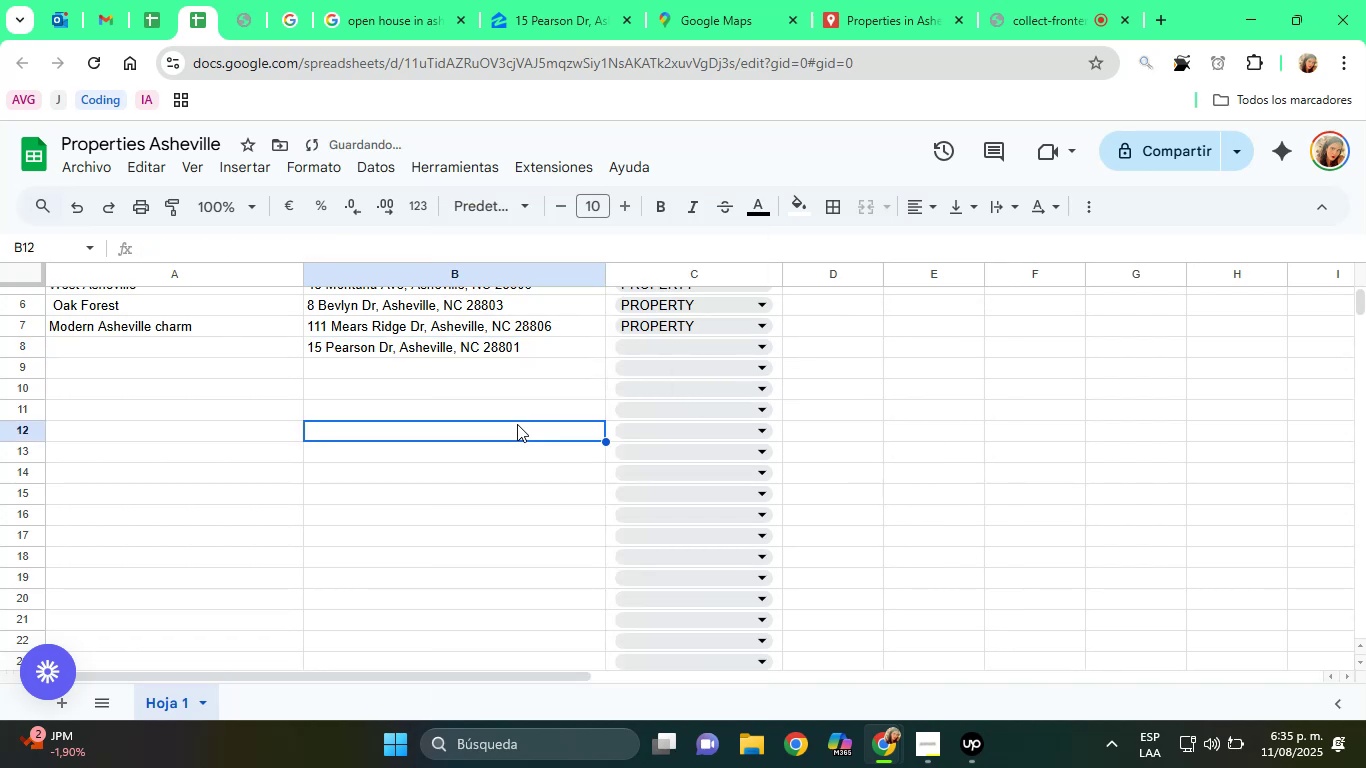 
right_click([440, 345])
 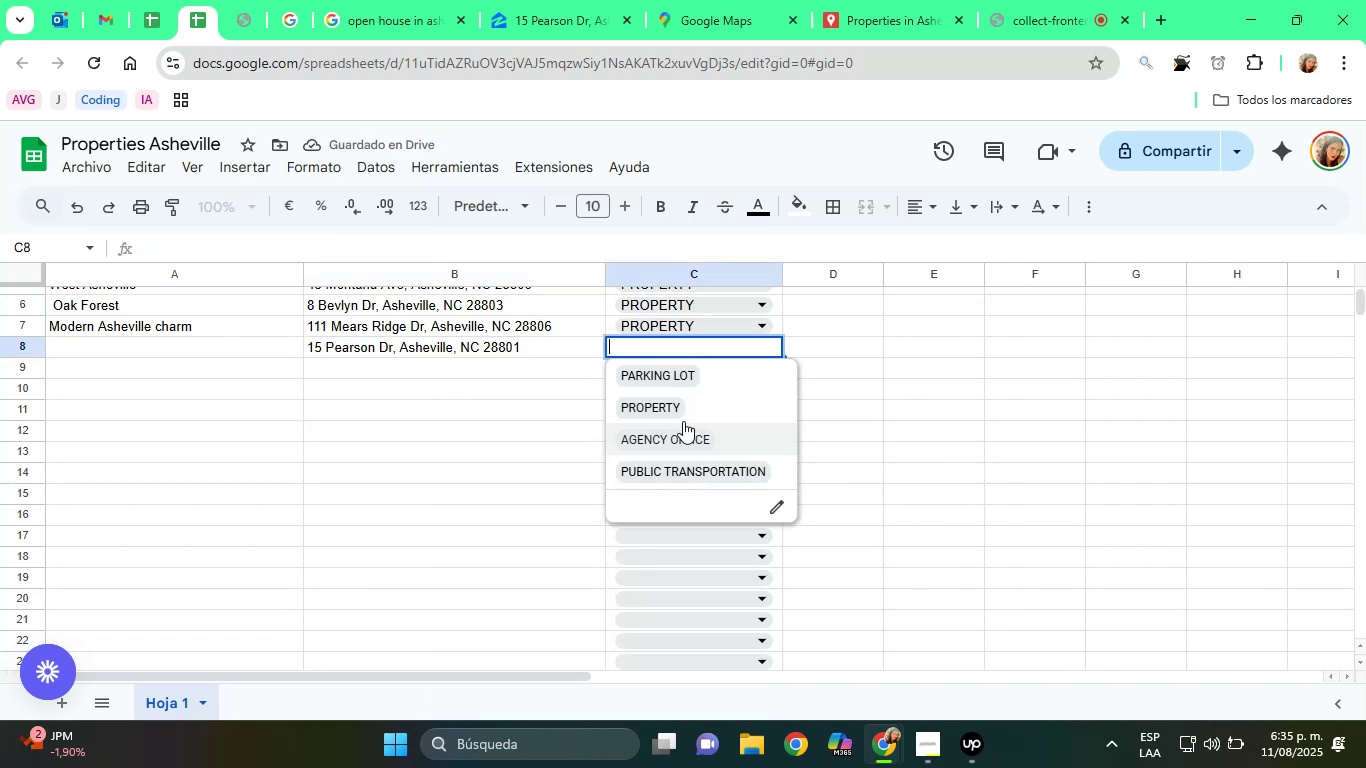 
left_click([810, 337])
 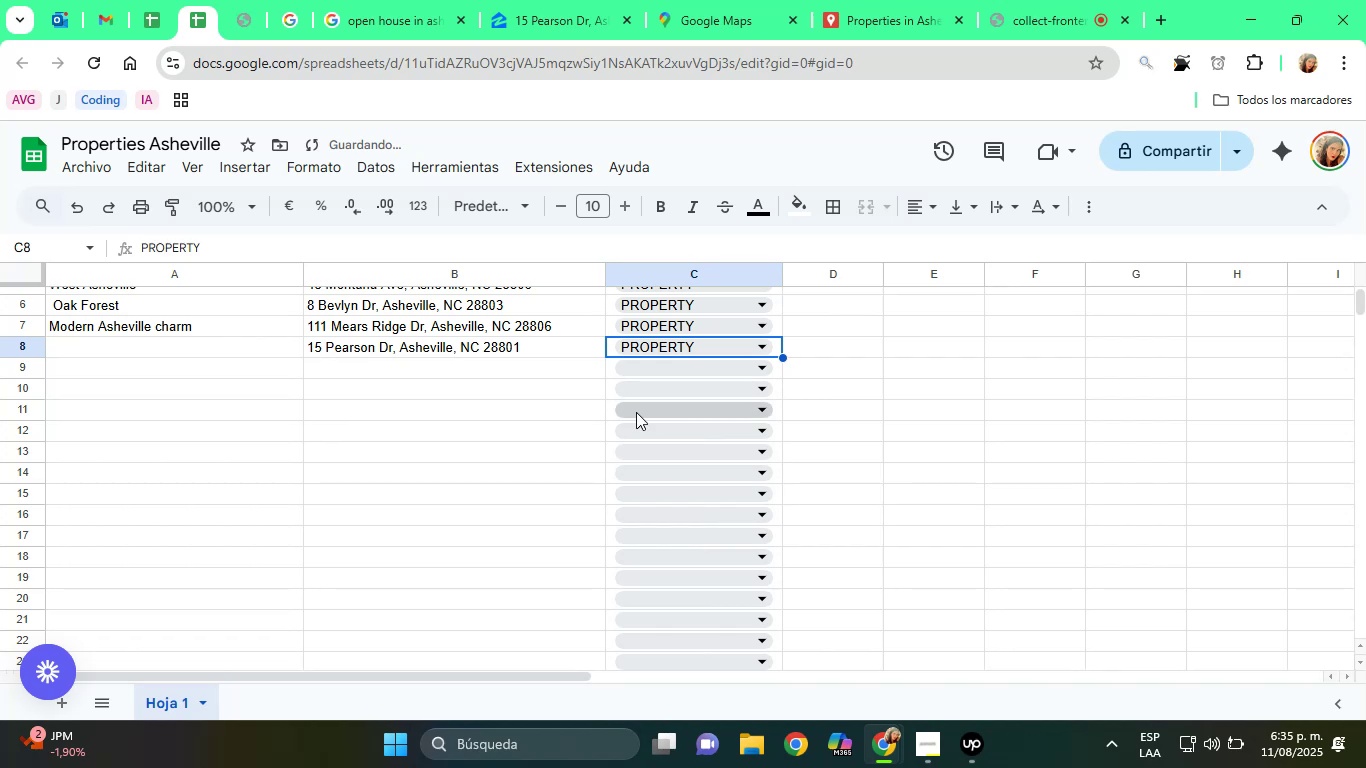 
left_click([517, 424])
 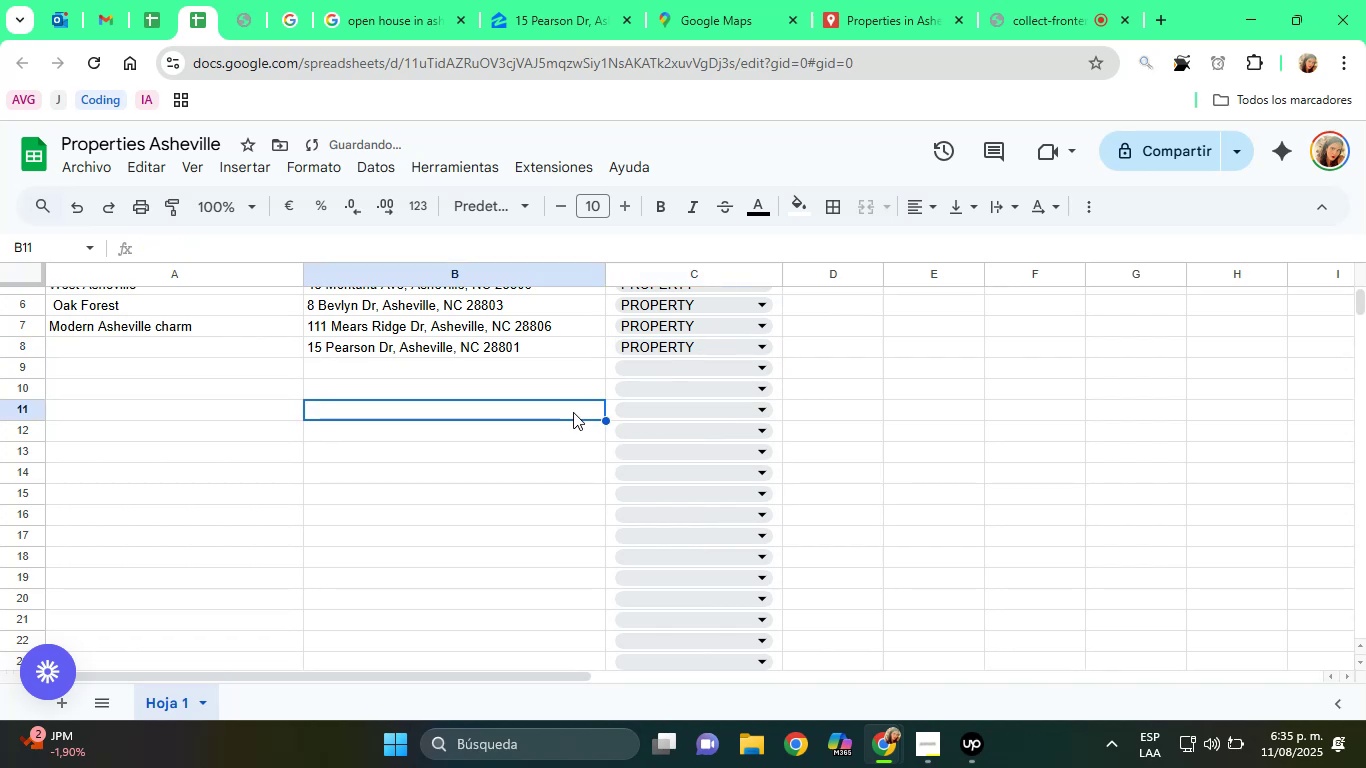 
left_click([627, 350])
 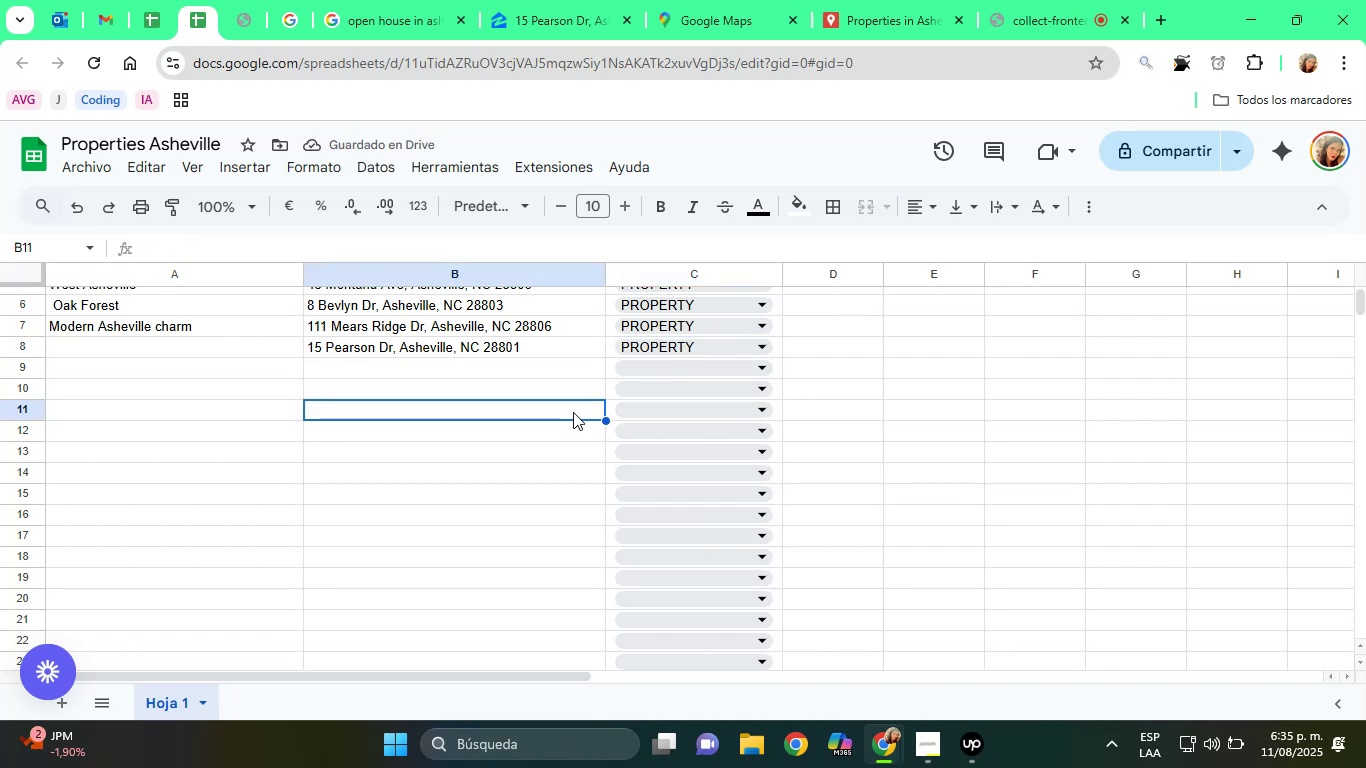 
left_click_drag(start_coordinate=[687, 424], to_coordinate=[679, 414])
 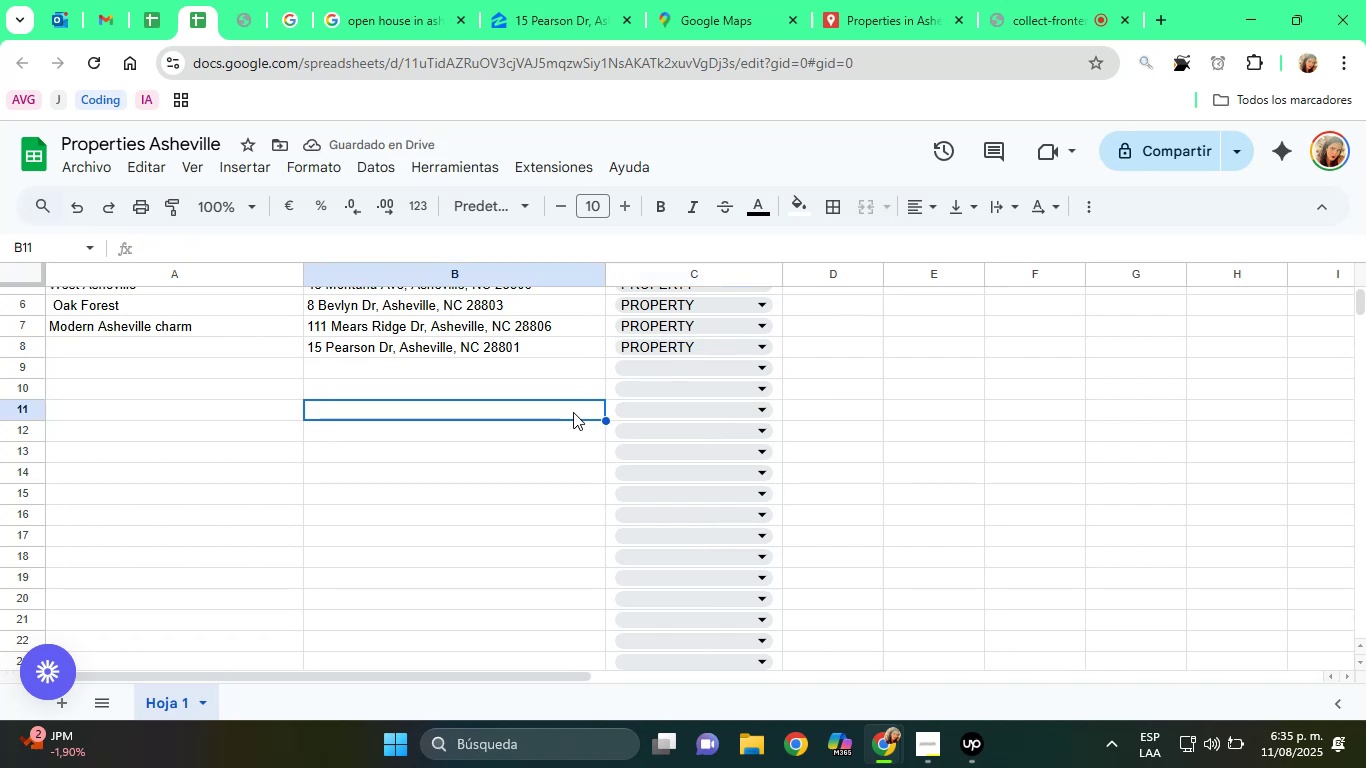 
left_click([679, 414])
 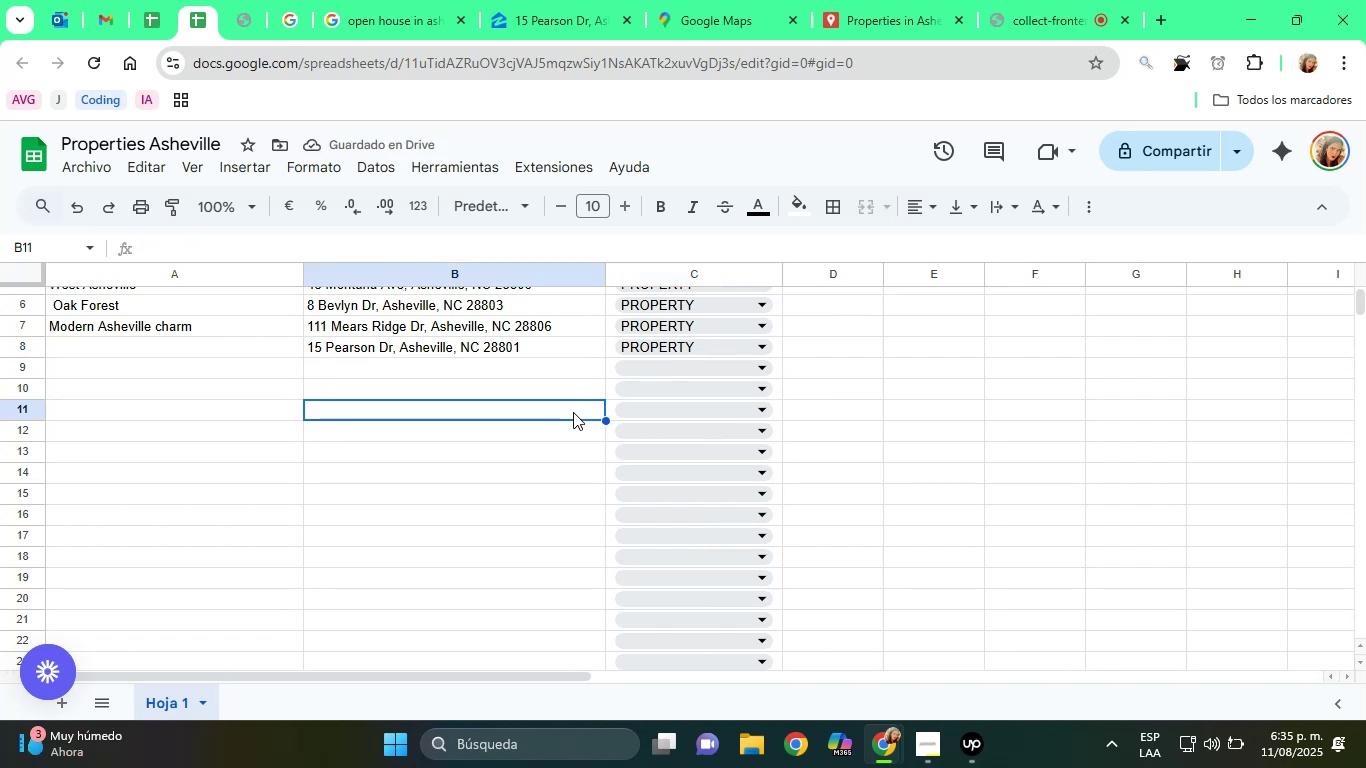 
left_click([573, 412])
 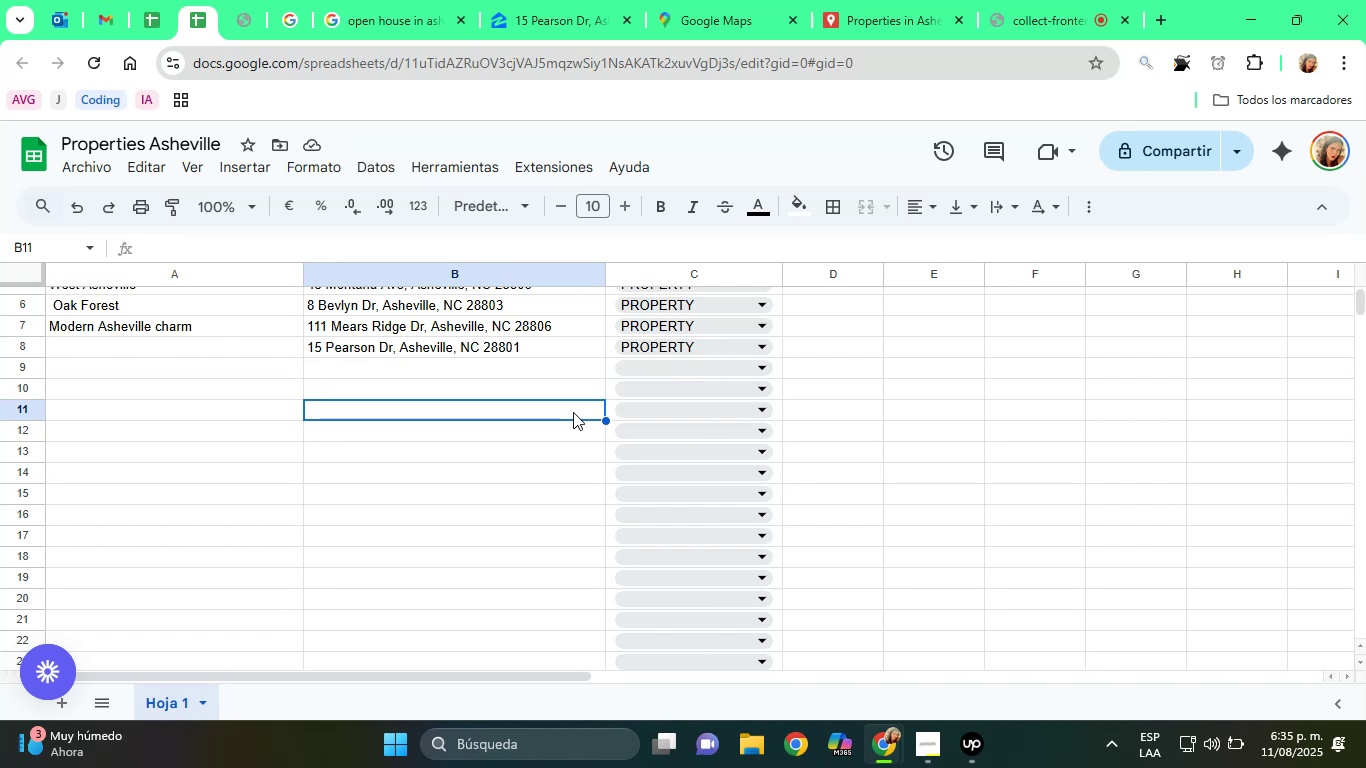 
wait(18.34)
 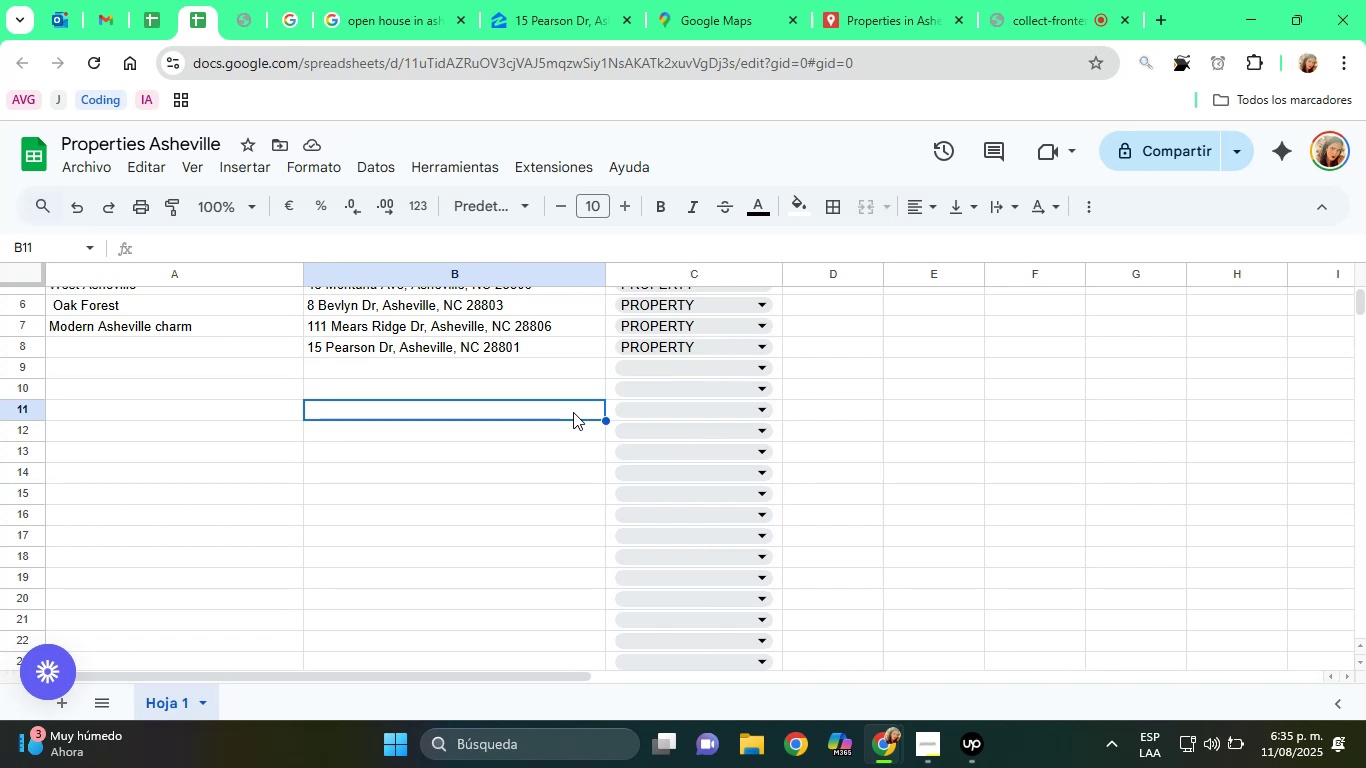 
scroll: coordinate [1365, 767], scroll_direction: down, amount: 1.0
 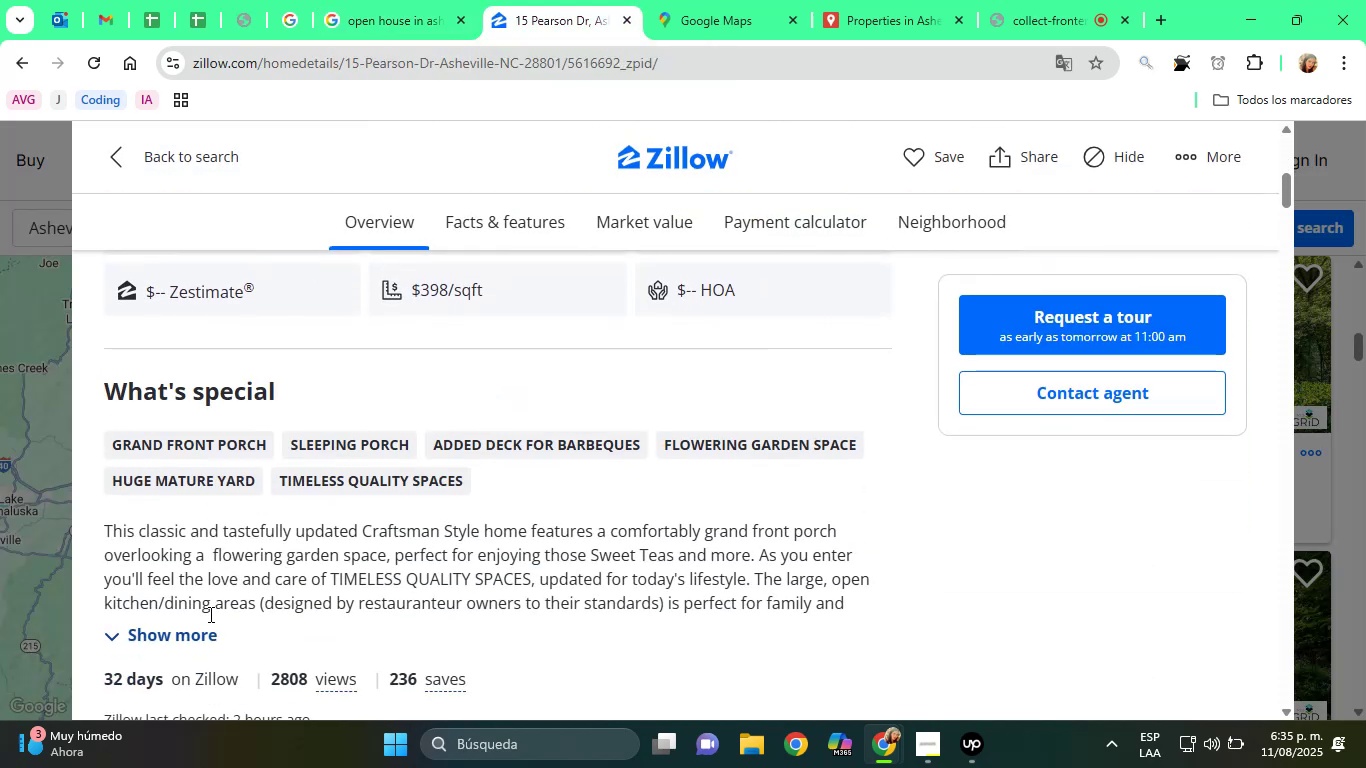 
left_click([495, 0])
 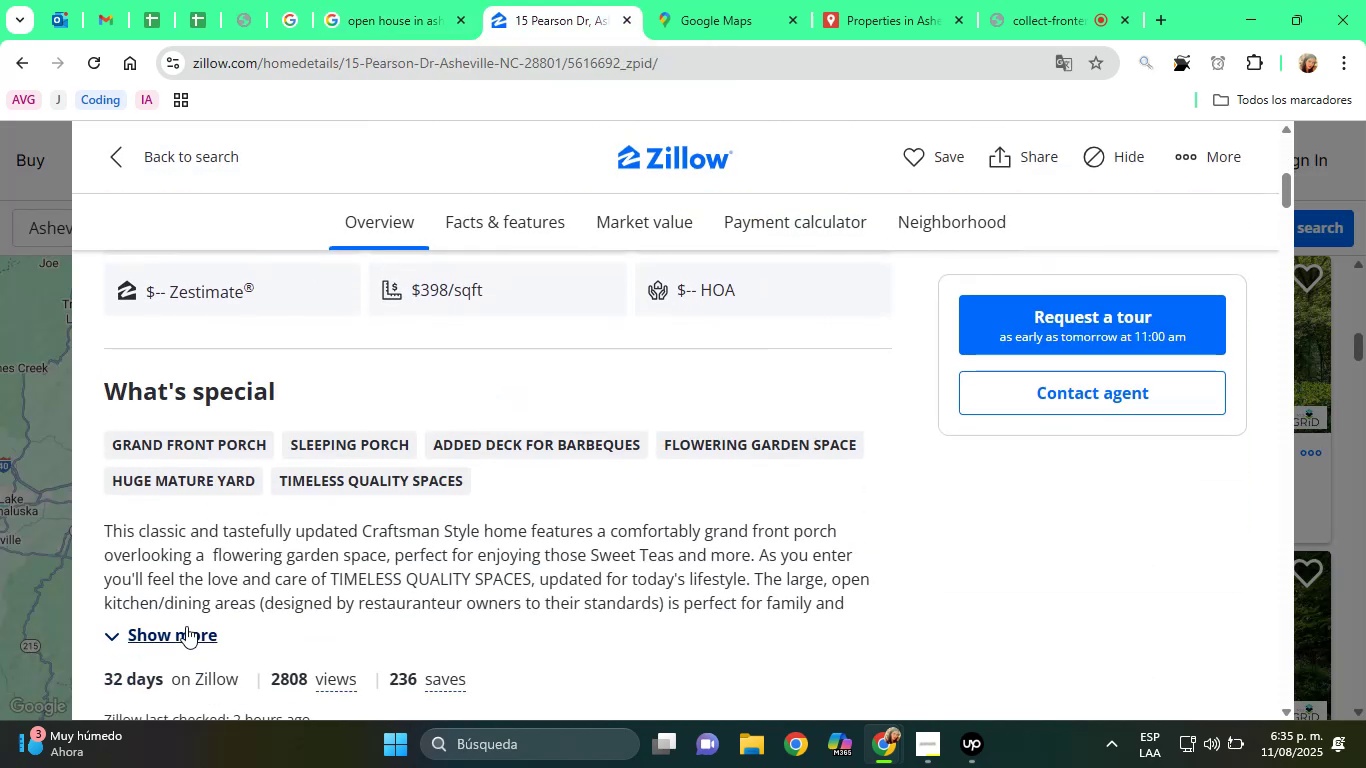 
scroll: coordinate [494, 421], scroll_direction: down, amount: 5.0
 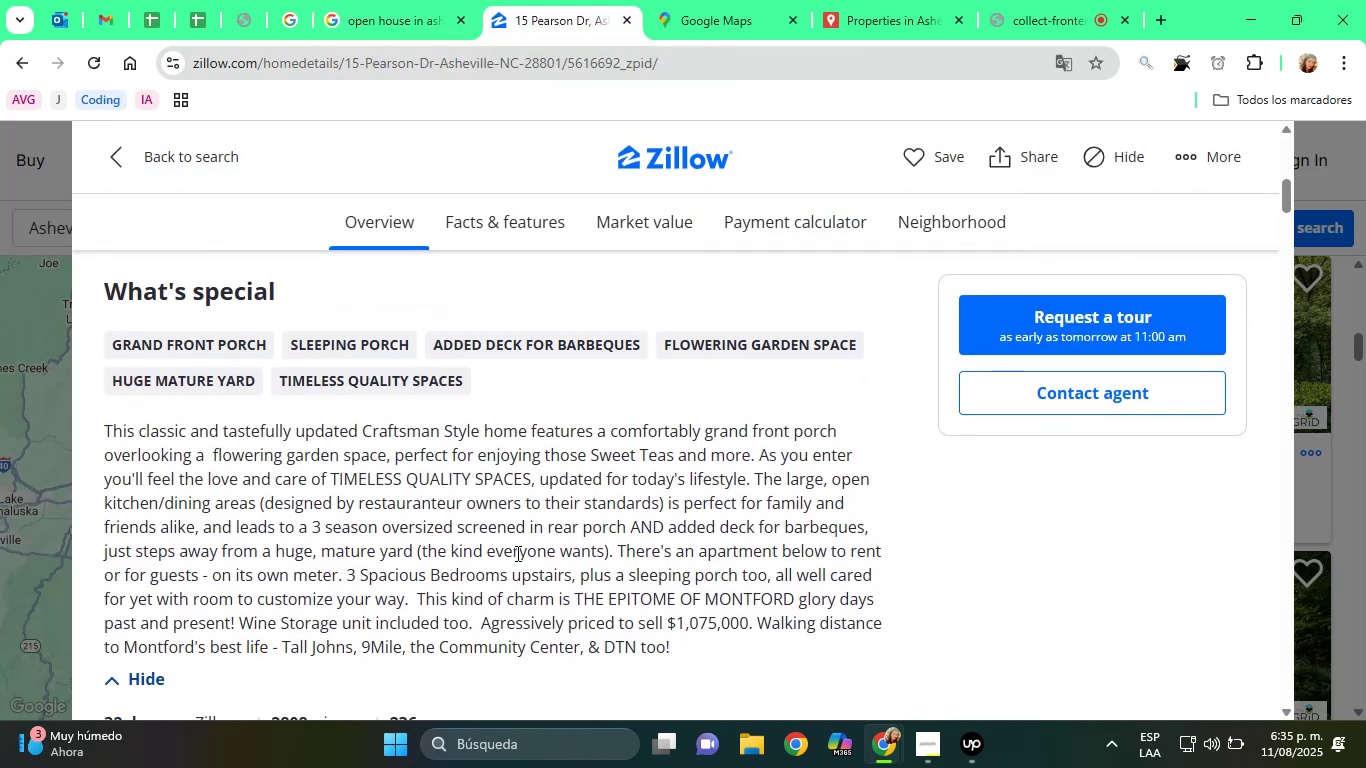 
left_click([186, 626])
 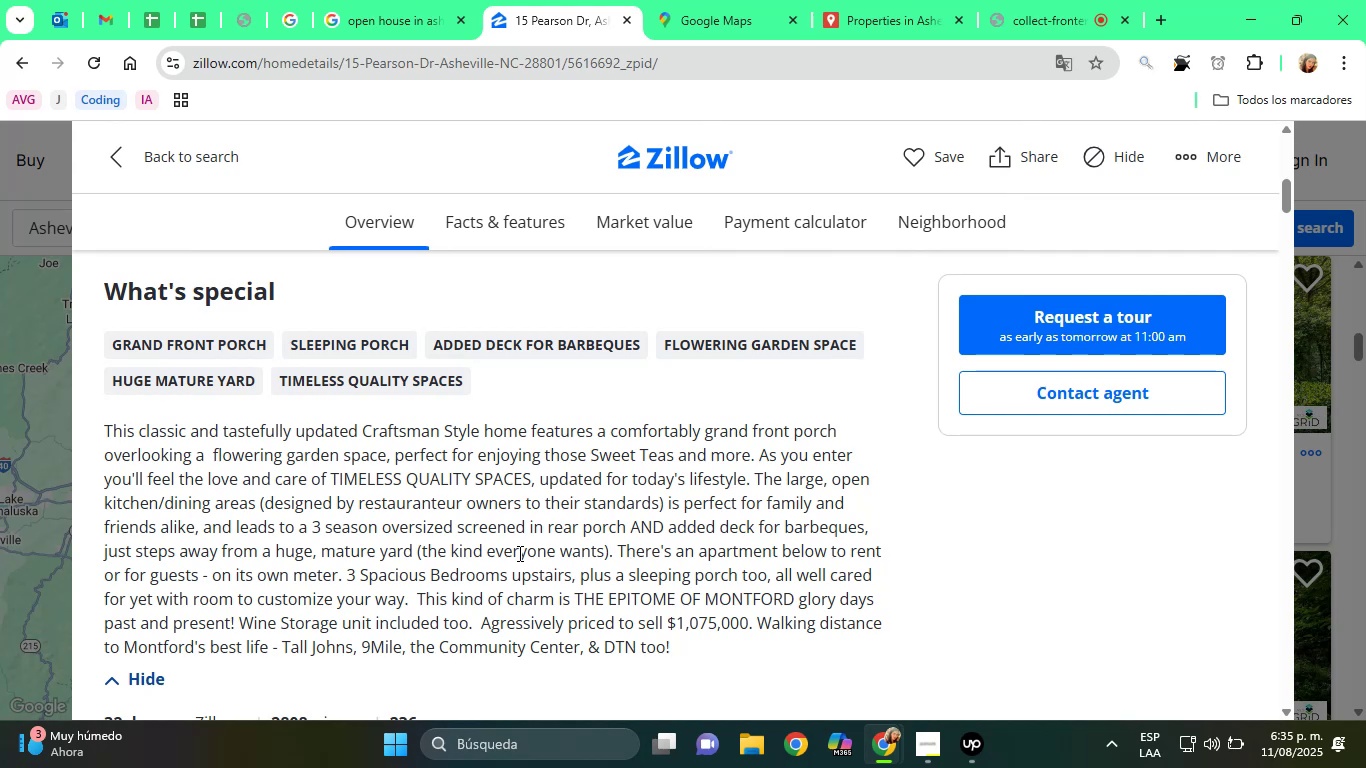 
scroll: coordinate [415, 512], scroll_direction: down, amount: 1.0
 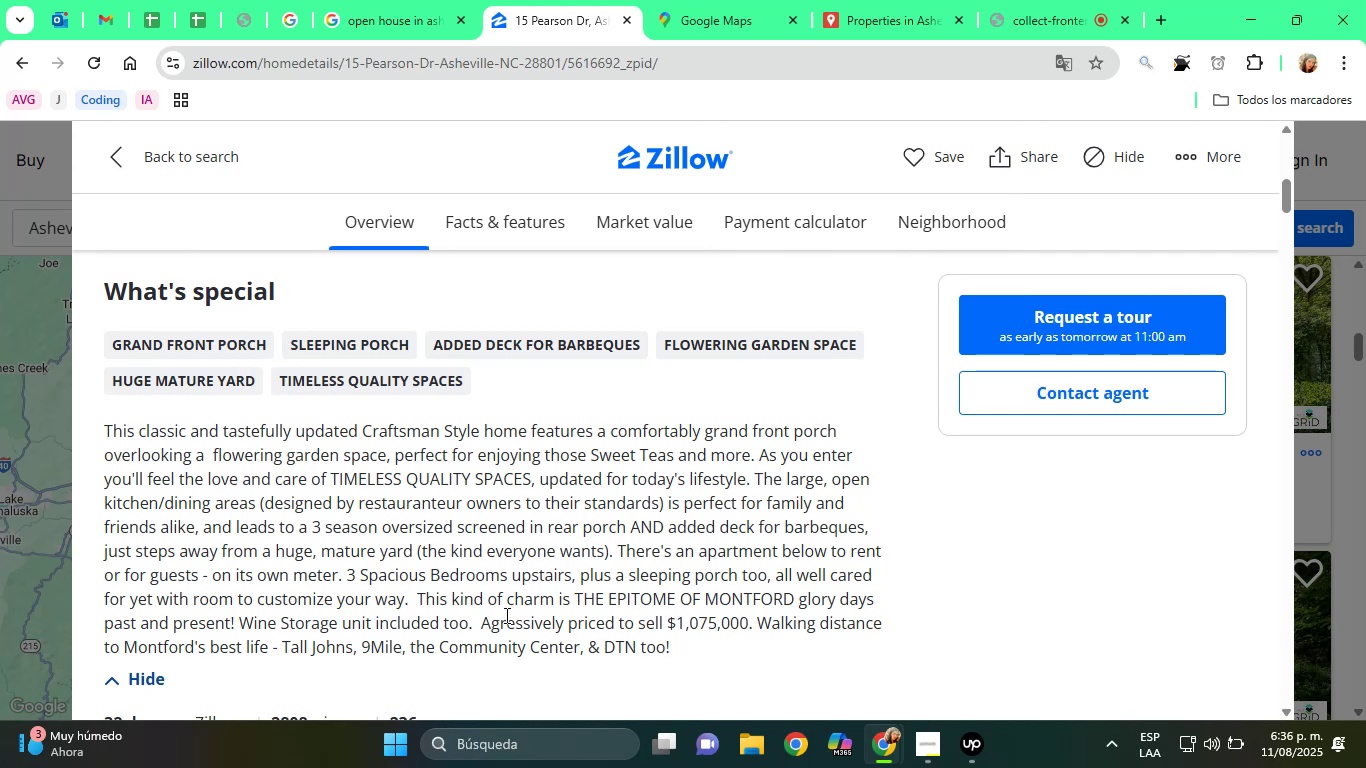 
wait(13.88)
 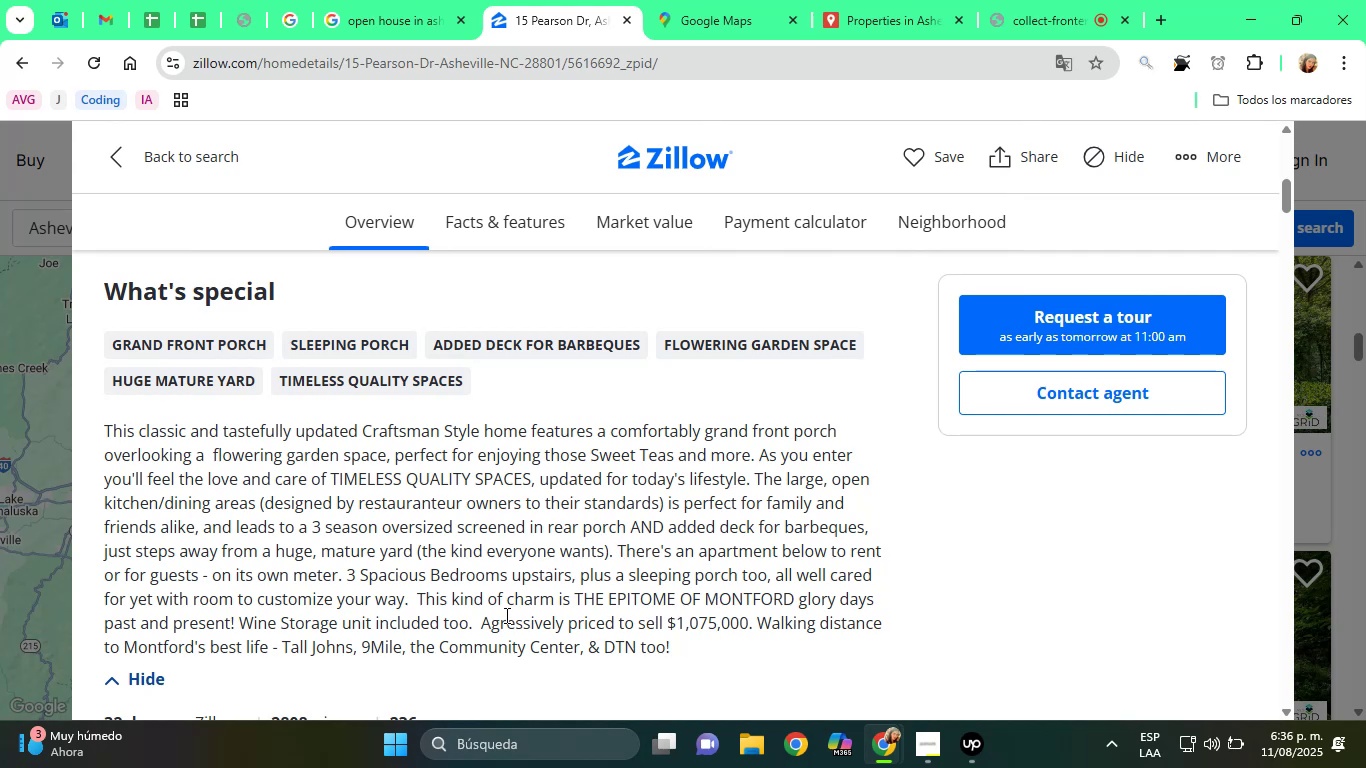 
left_click_drag(start_coordinate=[414, 597], to_coordinate=[239, 632])
 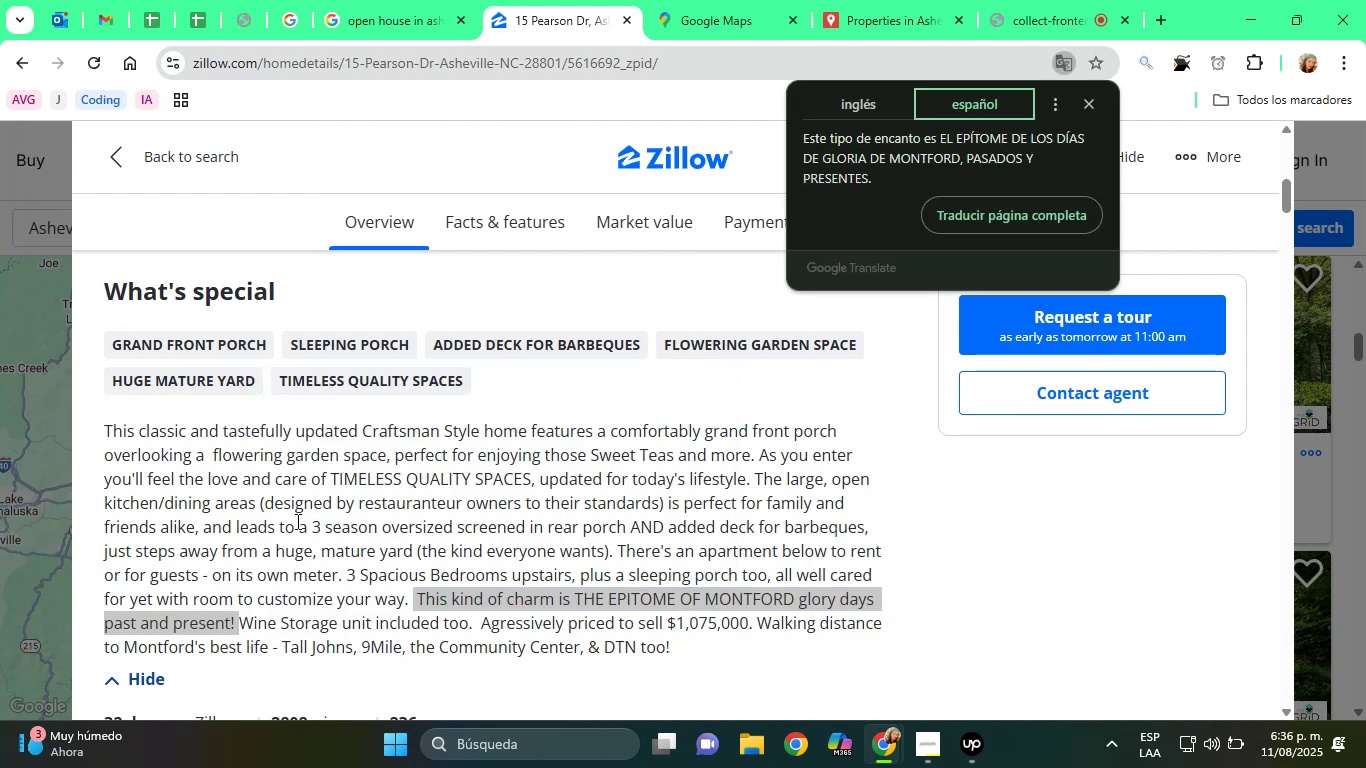 
right_click([229, 630])
 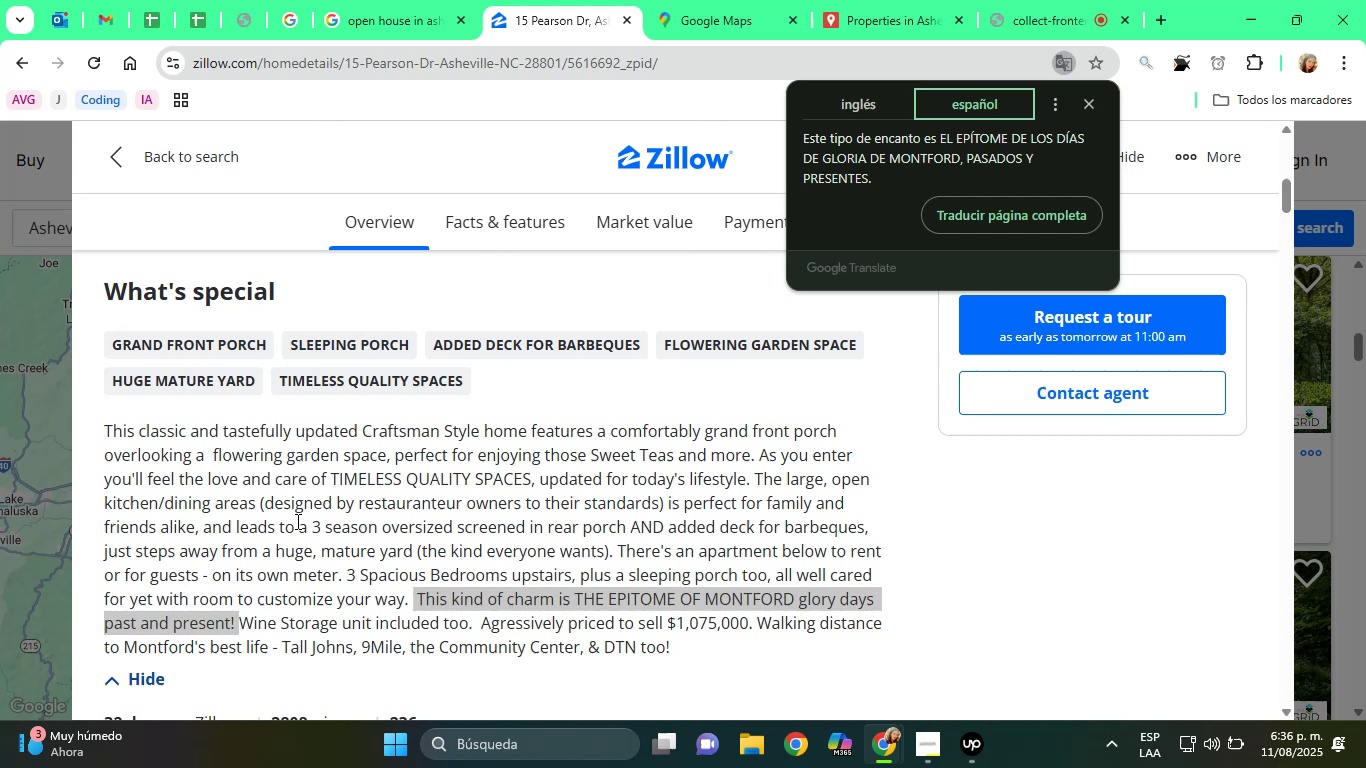 
left_click([296, 521])
 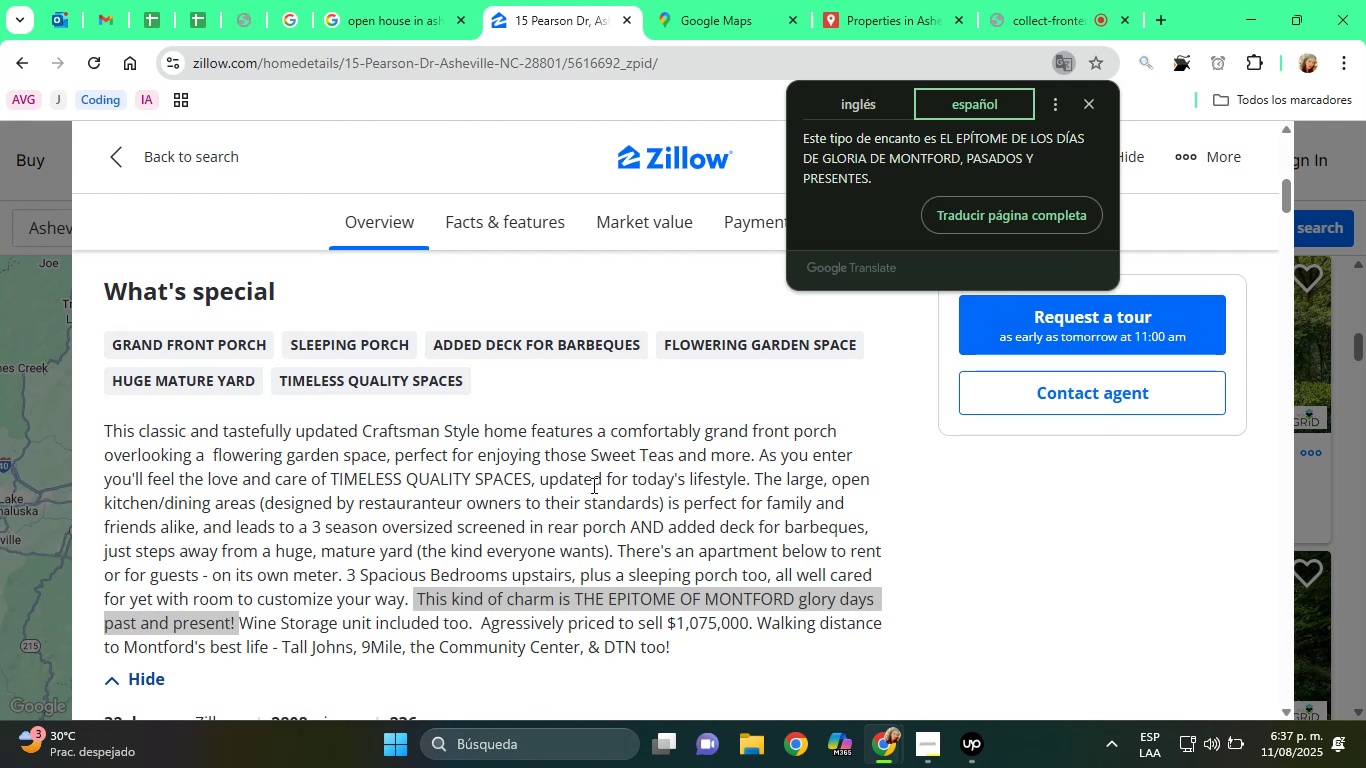 
wait(91.0)
 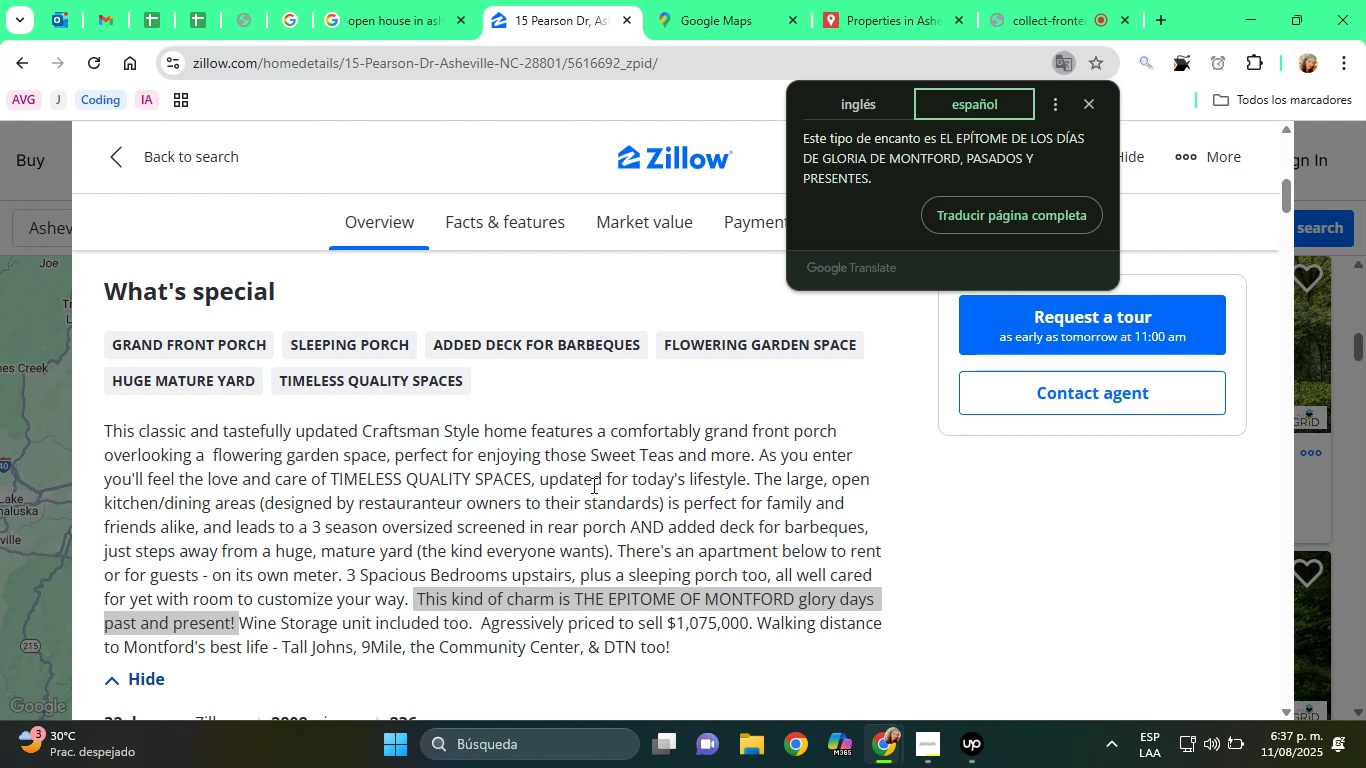 
left_click([556, 541])
 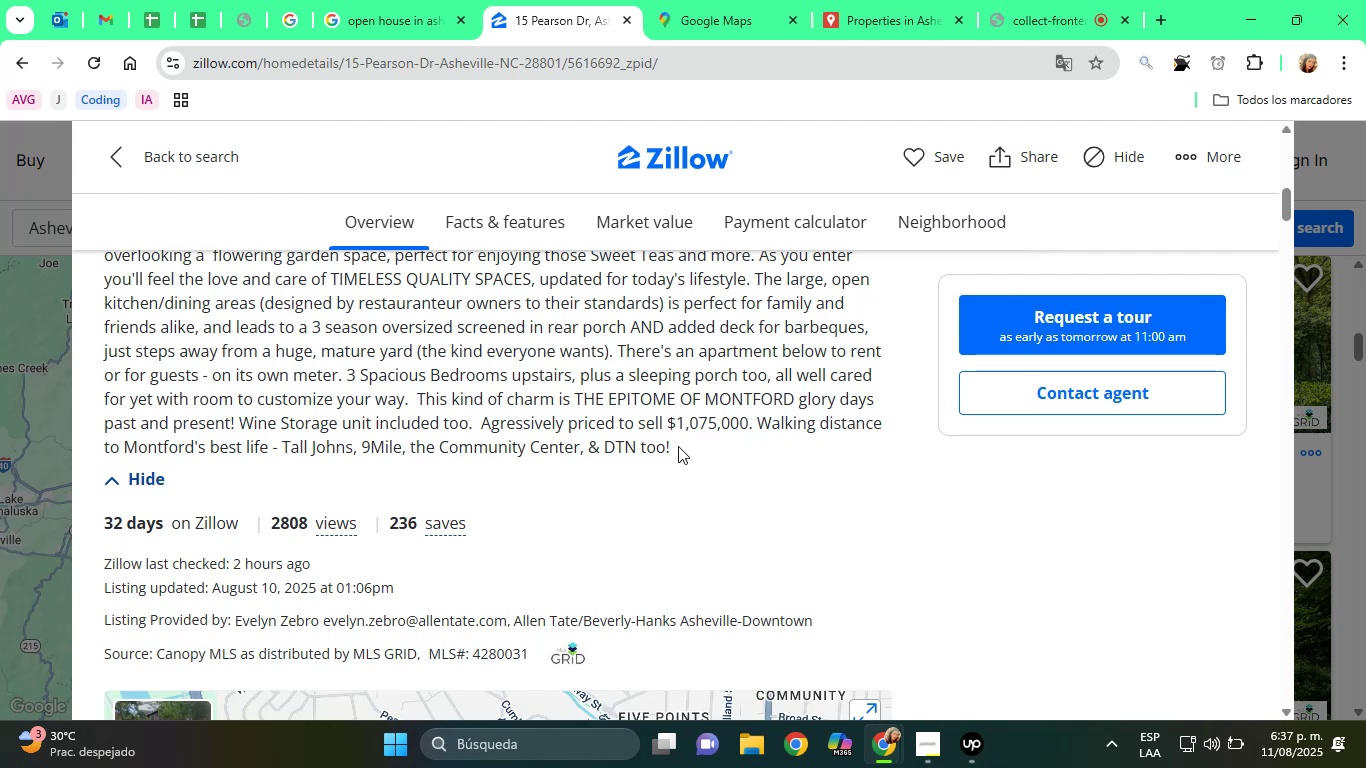 
scroll: coordinate [578, 544], scroll_direction: down, amount: 2.0
 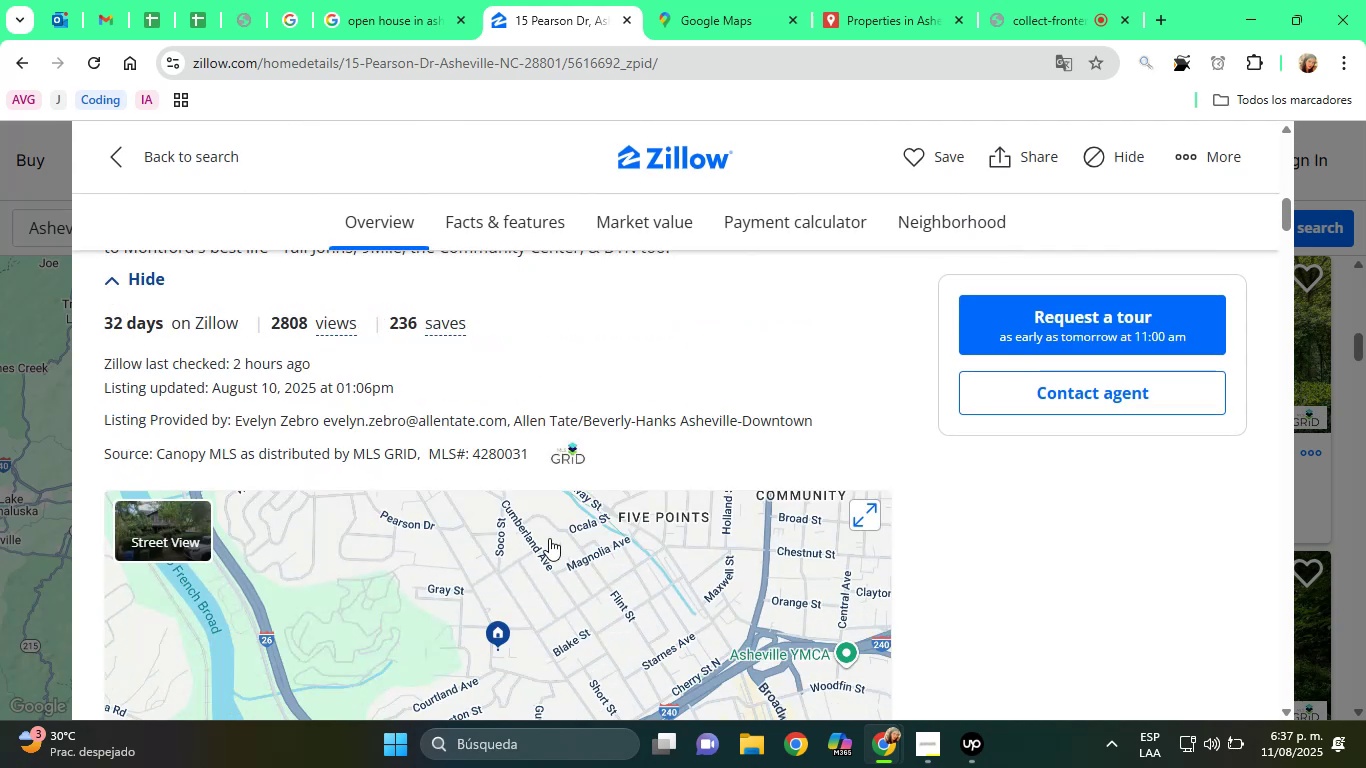 
wait(7.01)
 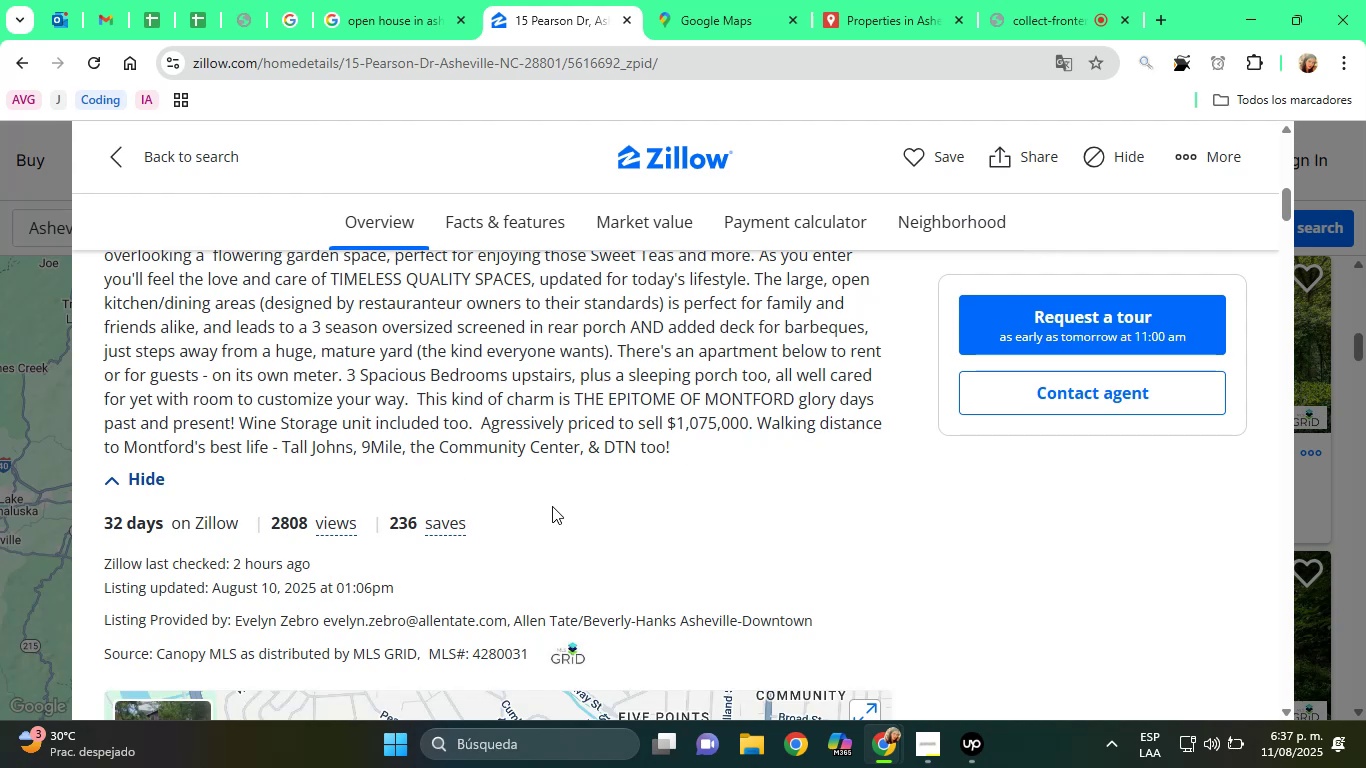 
scroll: coordinate [549, 538], scroll_direction: down, amount: 2.0
 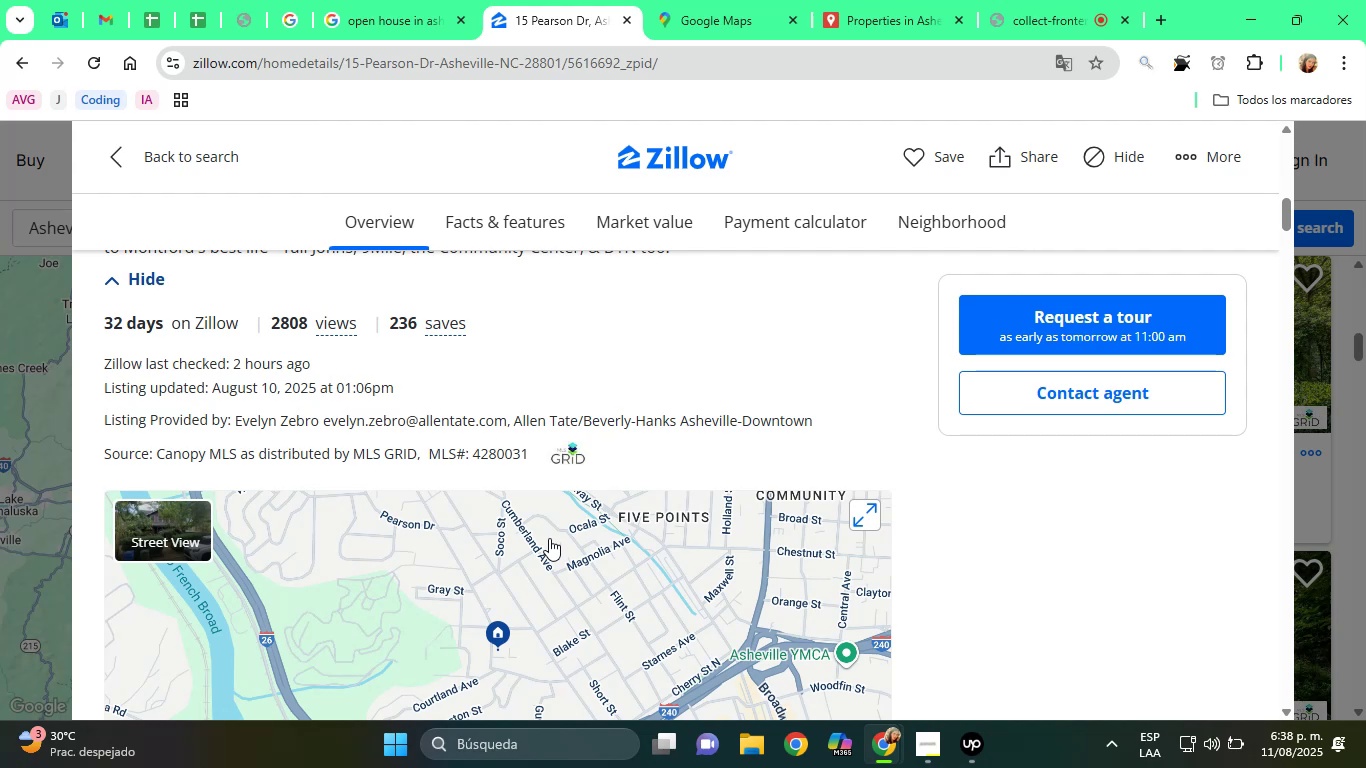 
wait(23.86)
 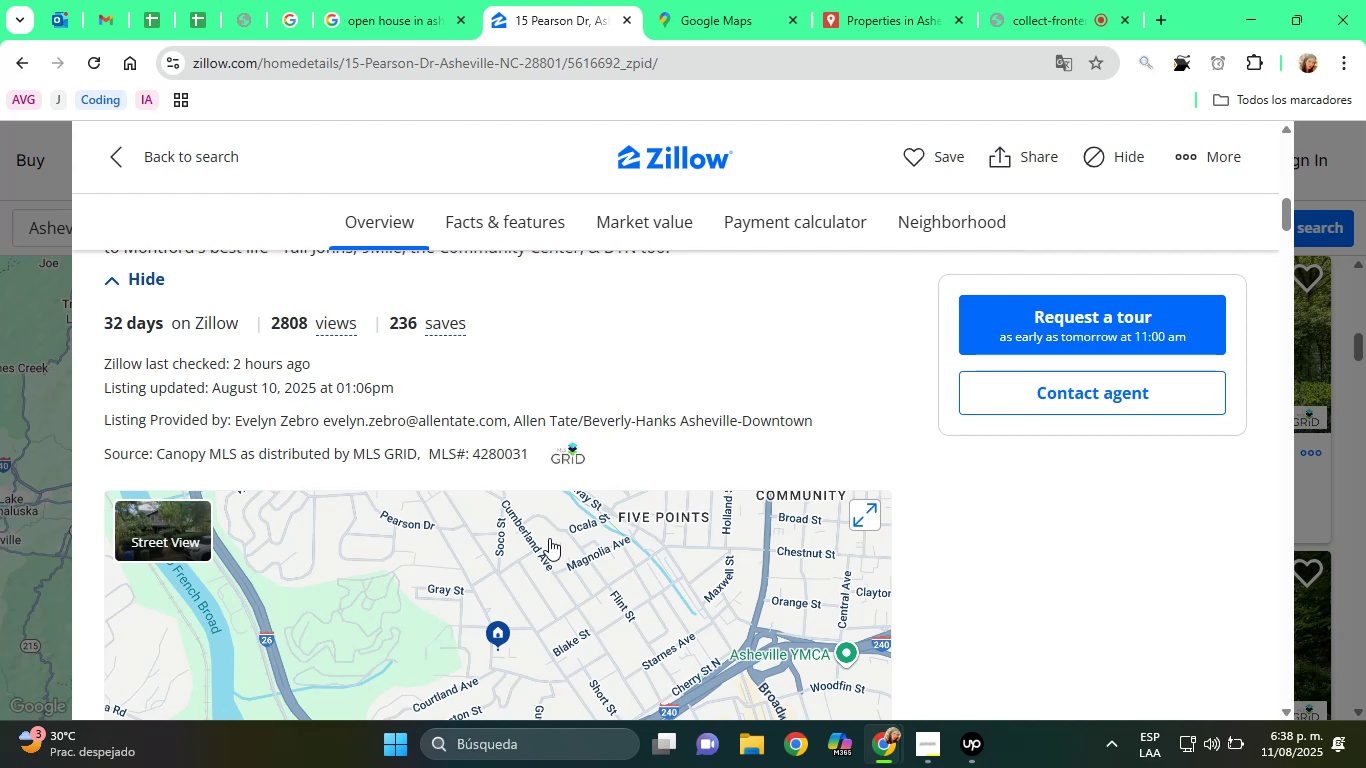 
scroll: coordinate [627, 576], scroll_direction: down, amount: 9.0
 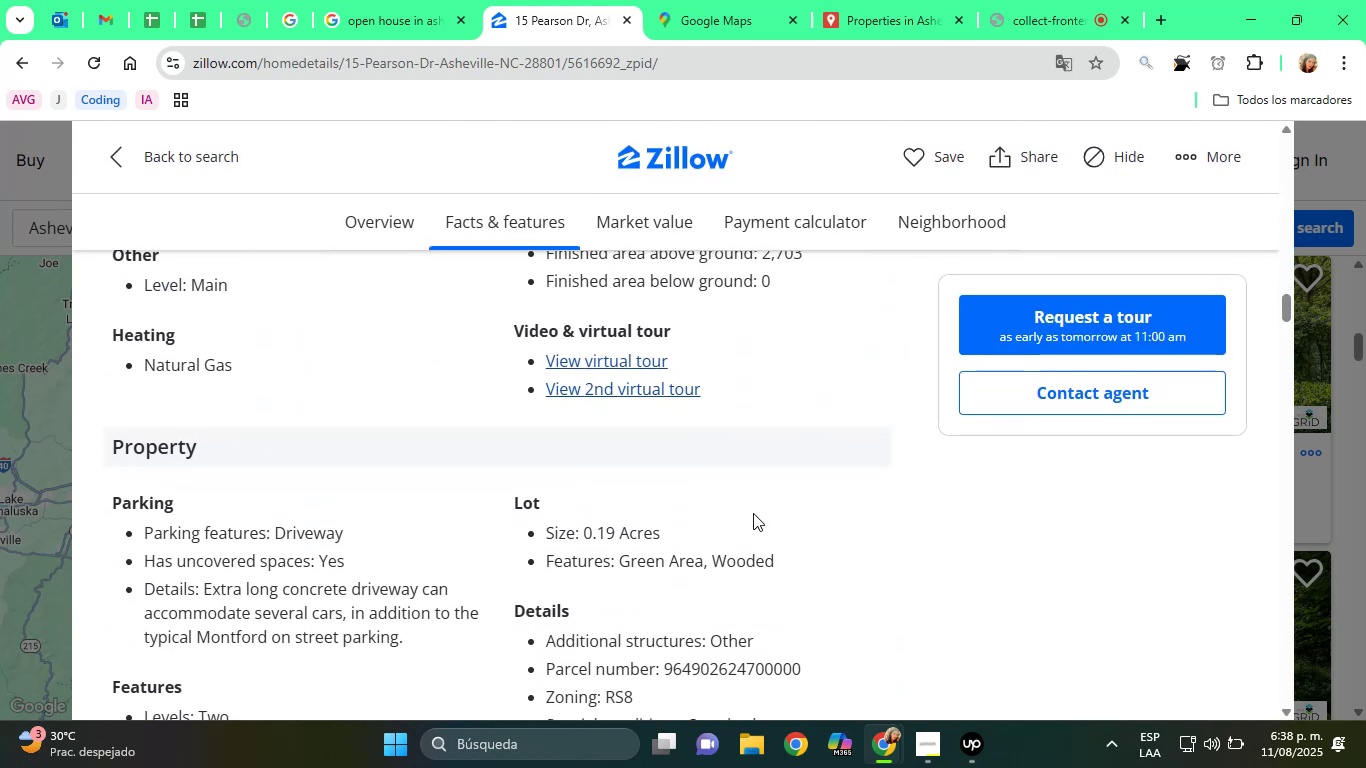 
double_click([176, 431])
 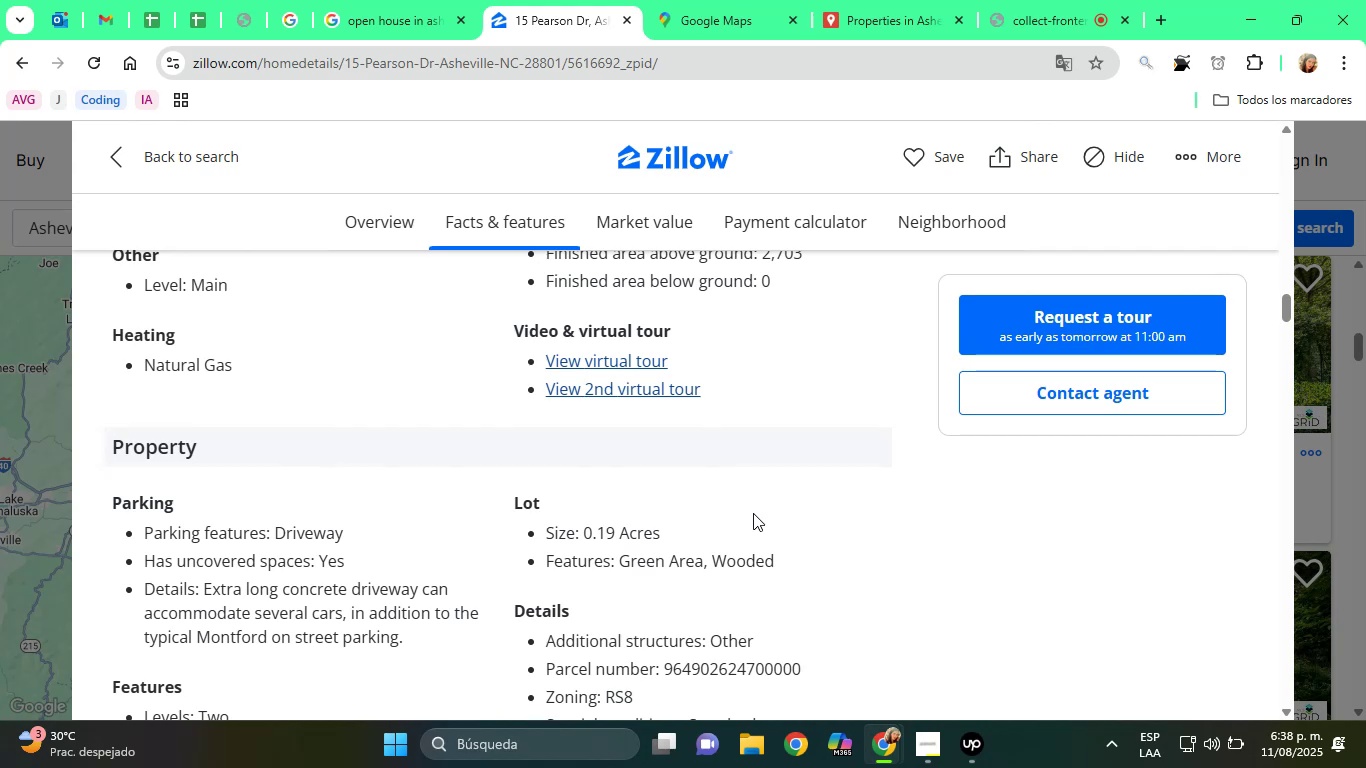 
scroll: coordinate [721, 523], scroll_direction: down, amount: 14.0
 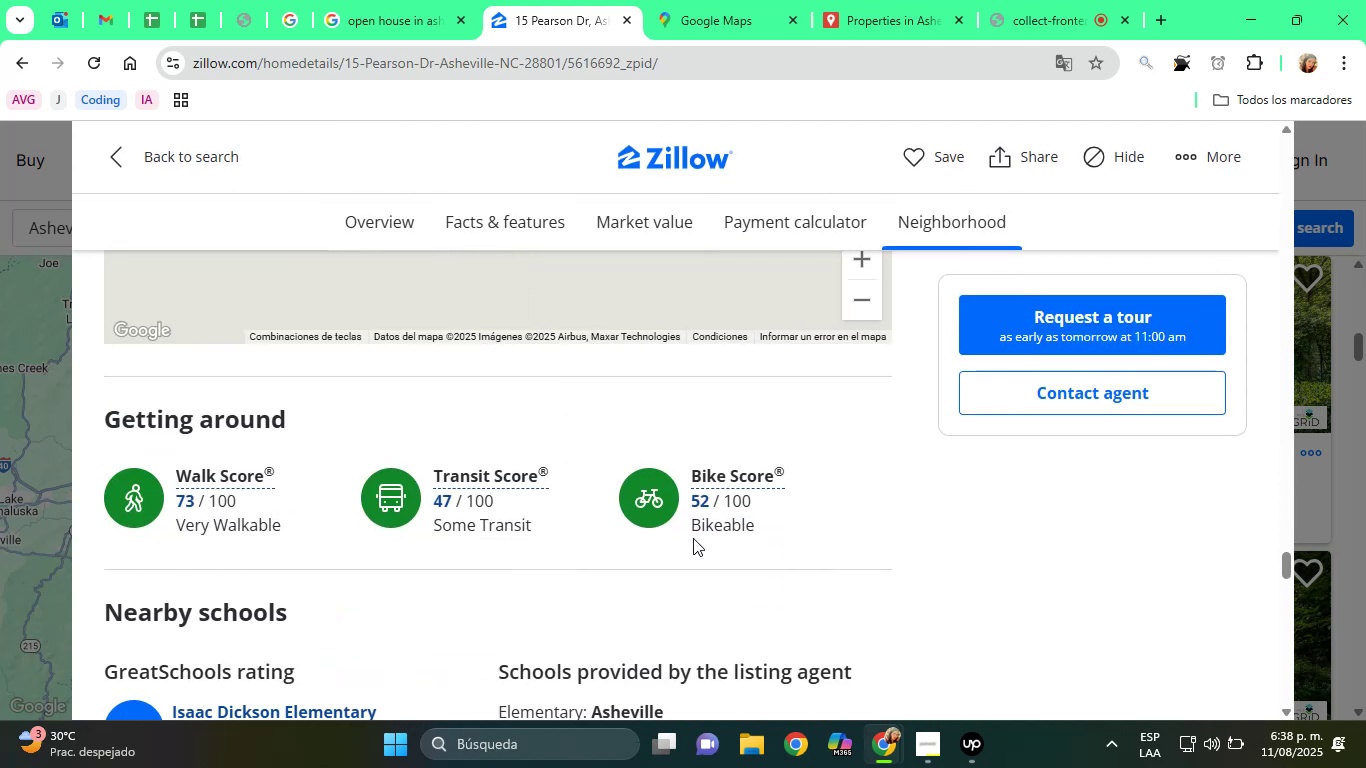 
scroll: coordinate [655, 565], scroll_direction: down, amount: 26.0
 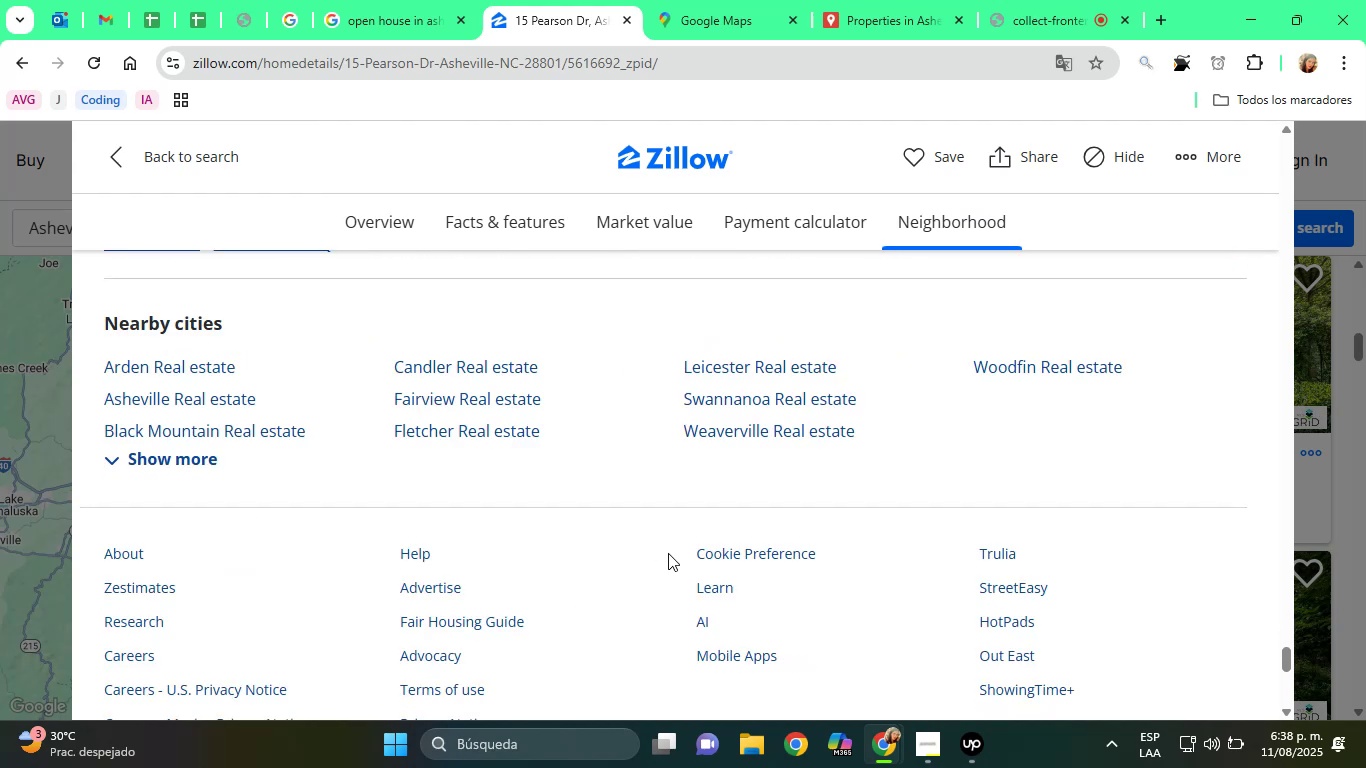 
scroll: coordinate [668, 553], scroll_direction: down, amount: 22.0
 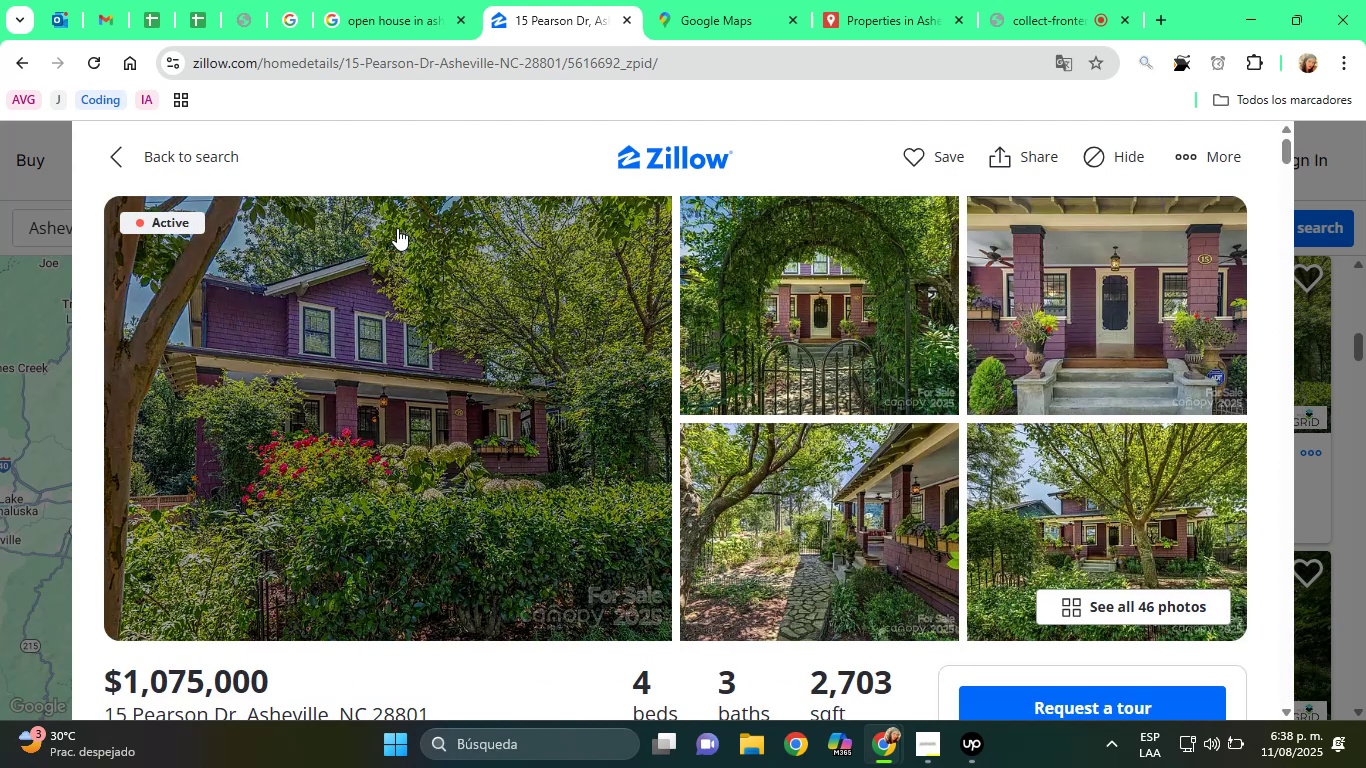 
scroll: coordinate [524, 354], scroll_direction: up, amount: 26.0
 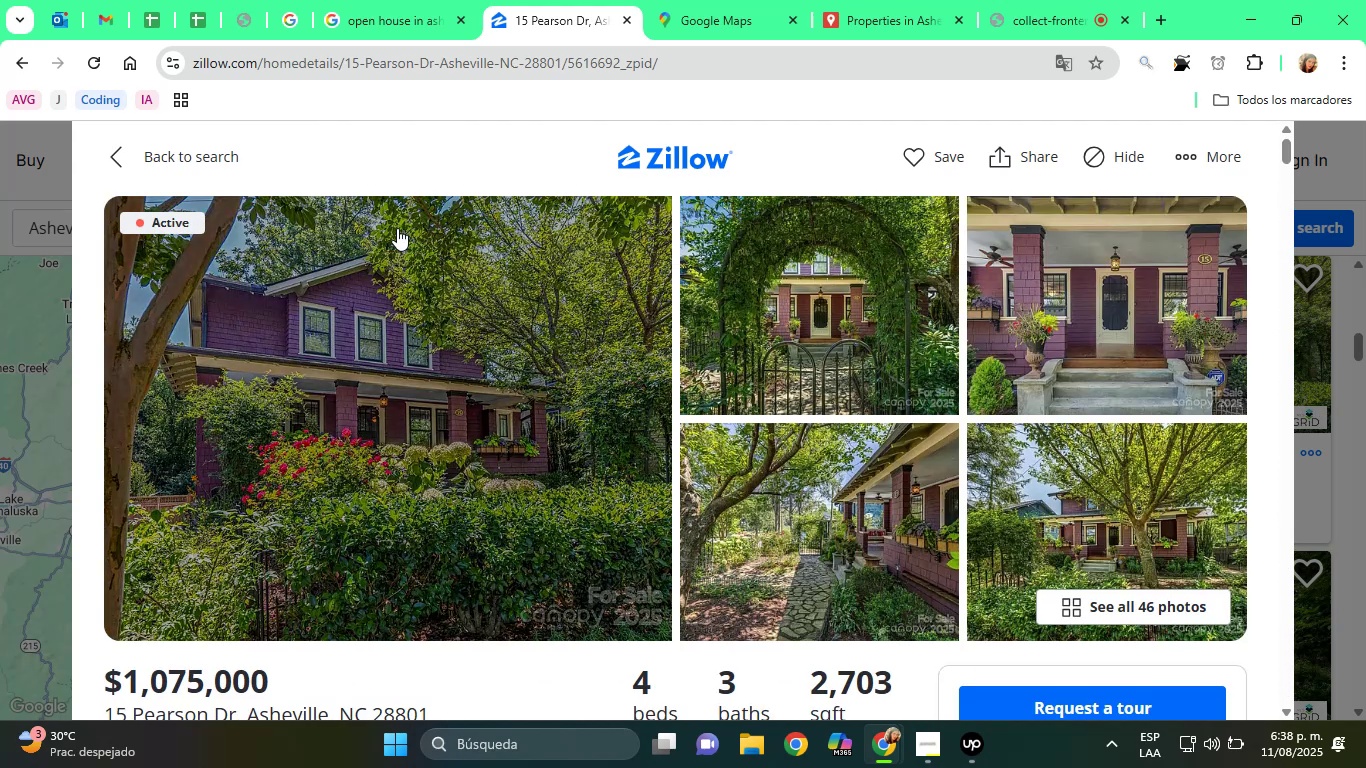 
left_click([397, 228])
 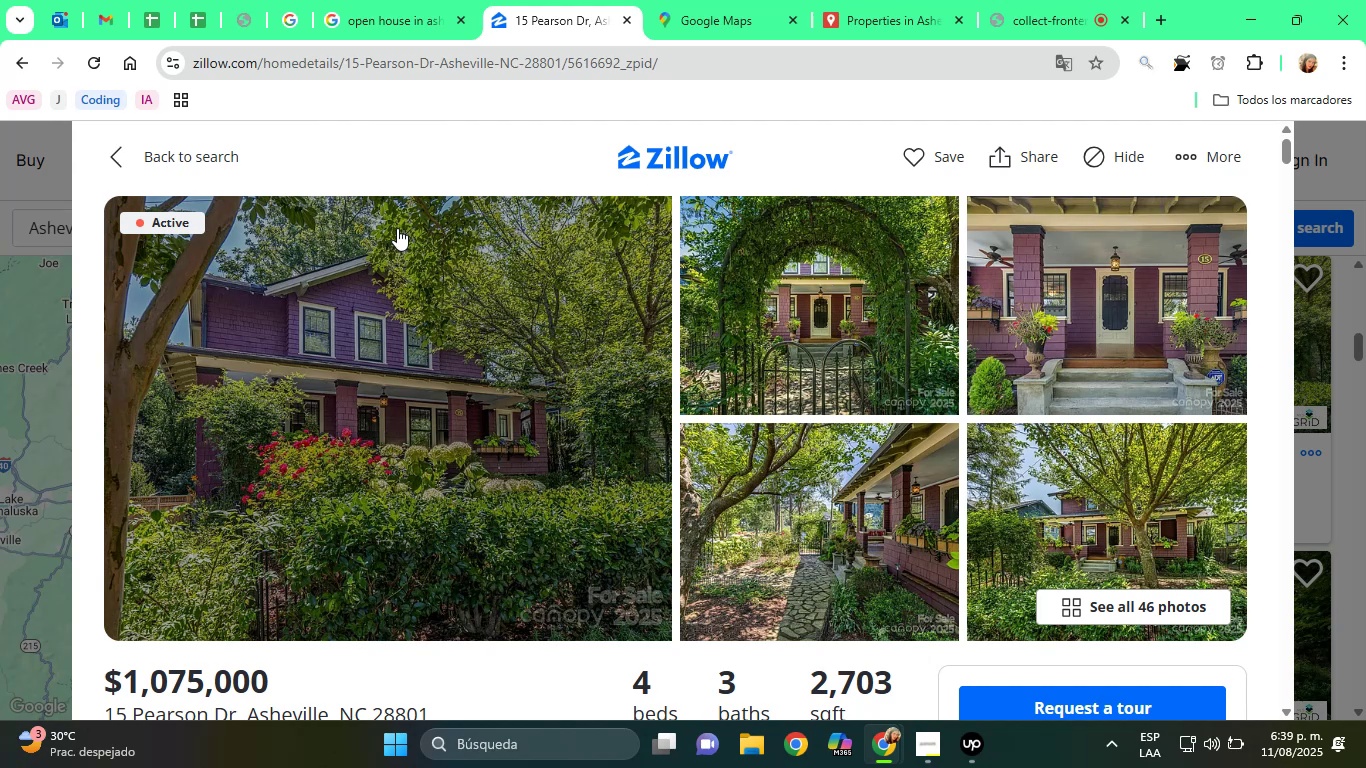 
wait(28.01)
 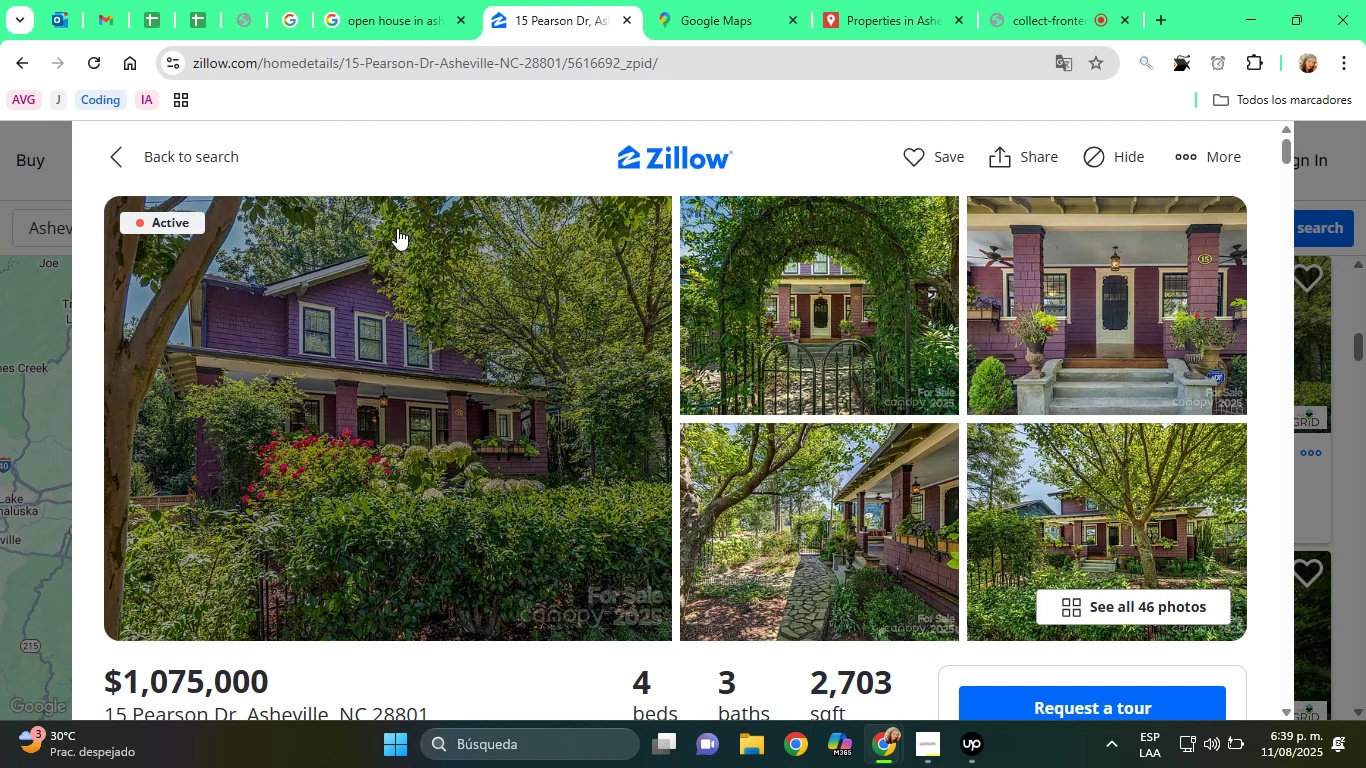 
scroll: coordinate [713, 494], scroll_direction: down, amount: 3.0
 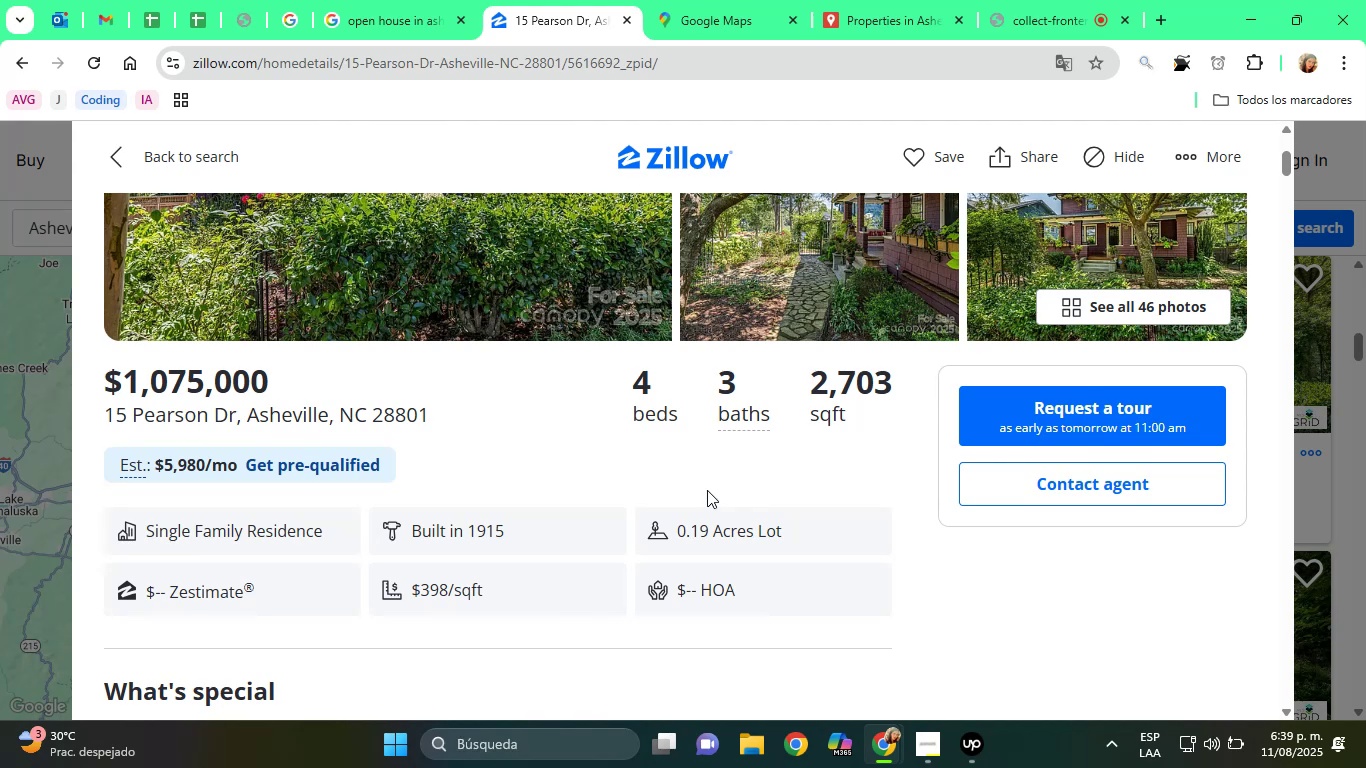 
wait(24.85)
 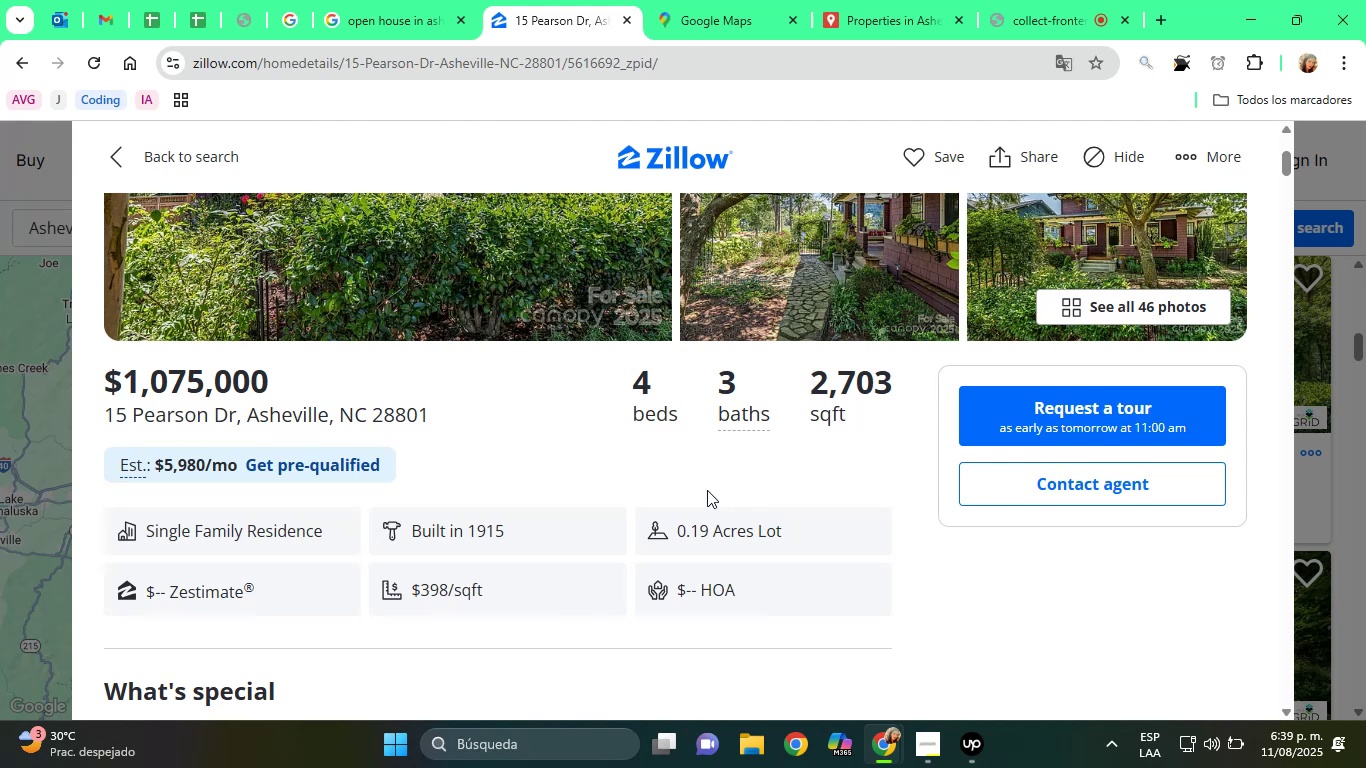 
left_click([1035, 0])
 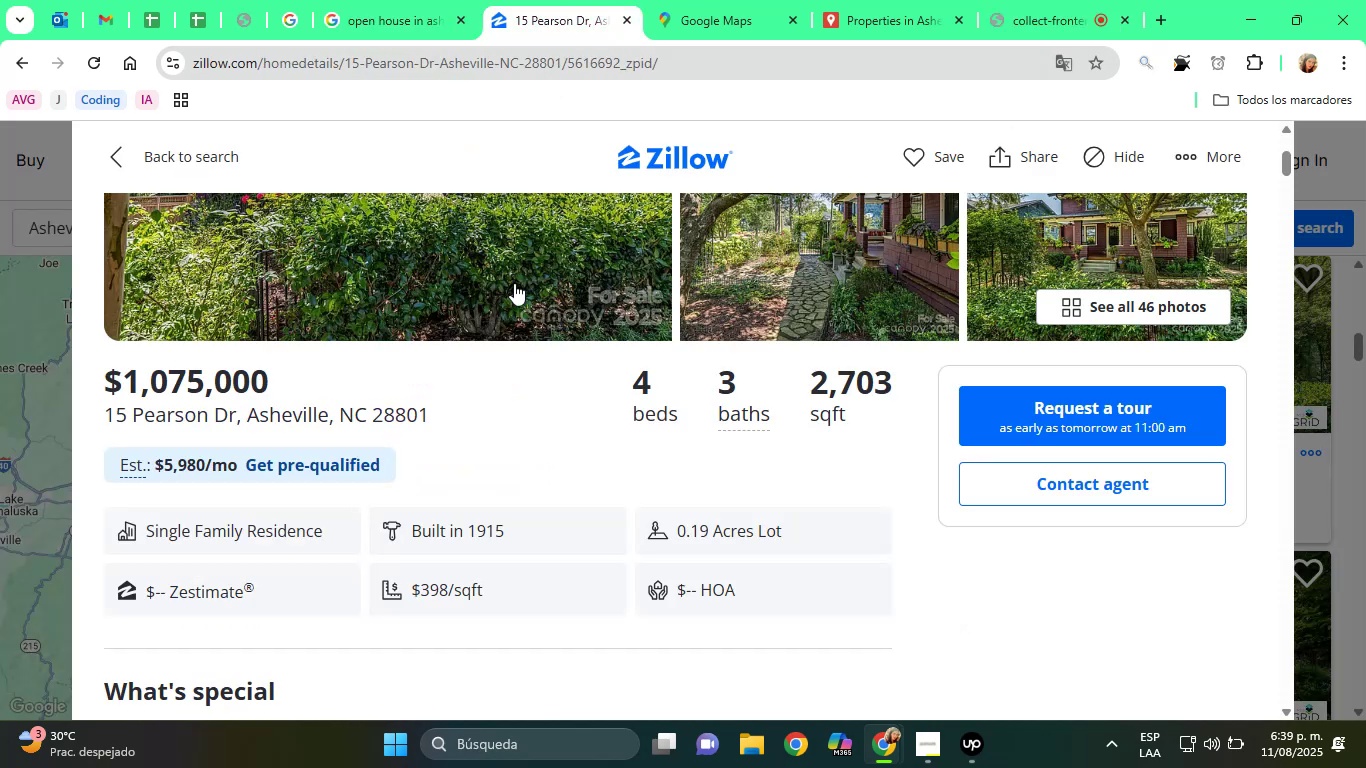 
left_click([362, 9])
 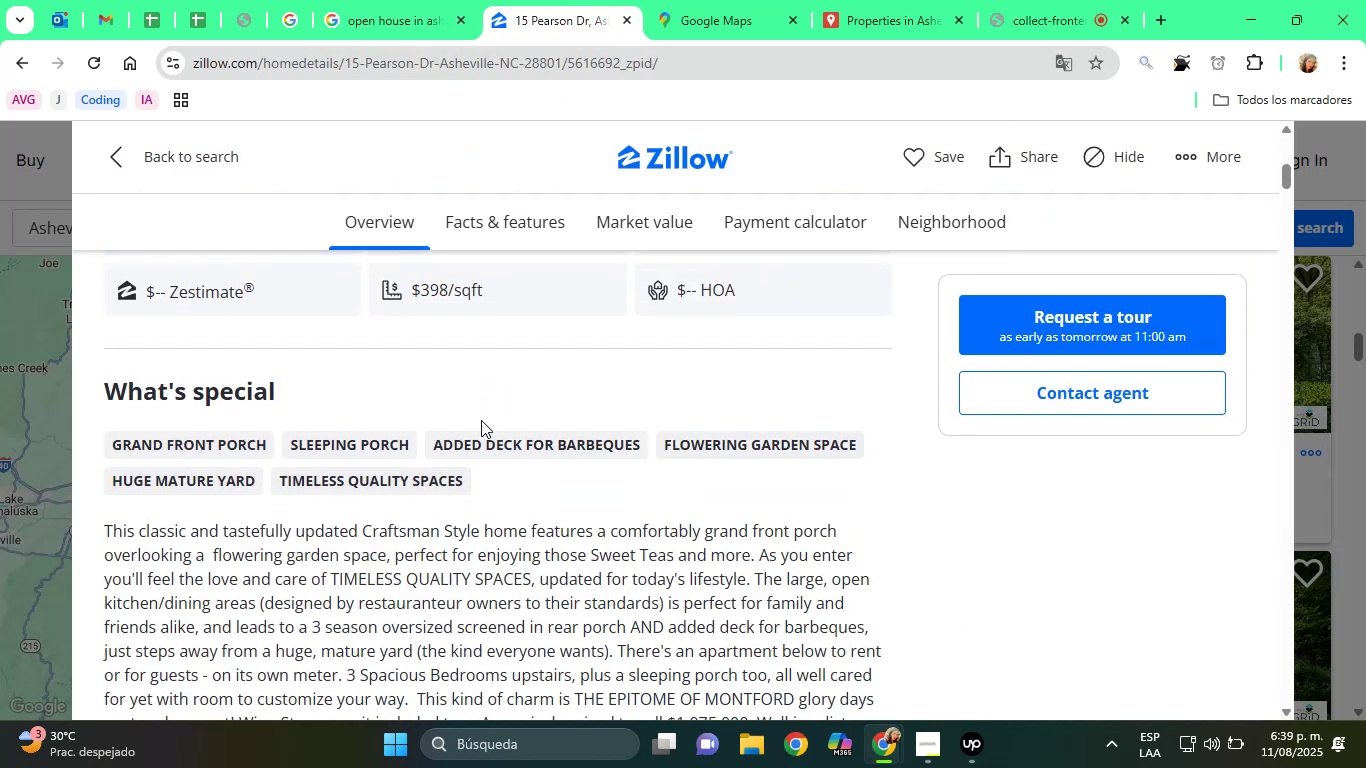 
scroll: coordinate [351, 383], scroll_direction: down, amount: 1.0
 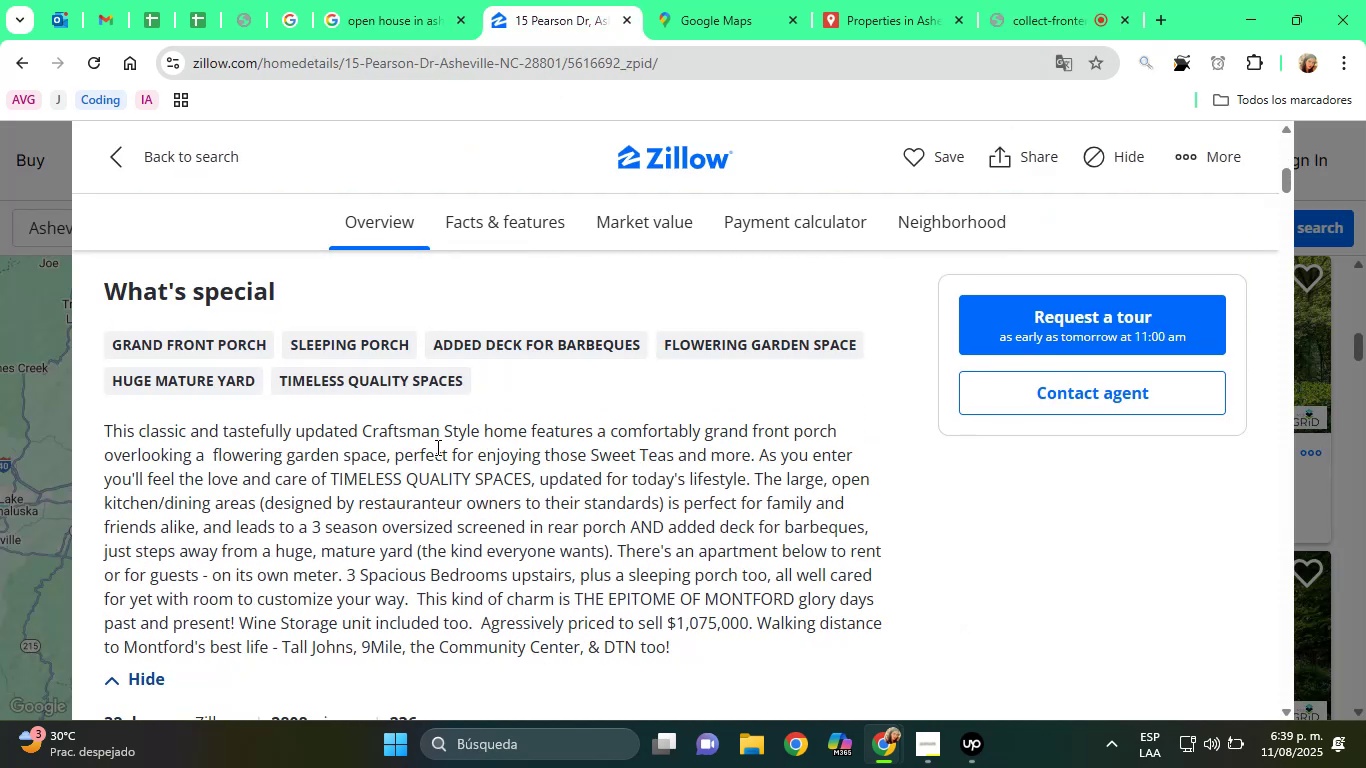 
left_click([564, 0])
 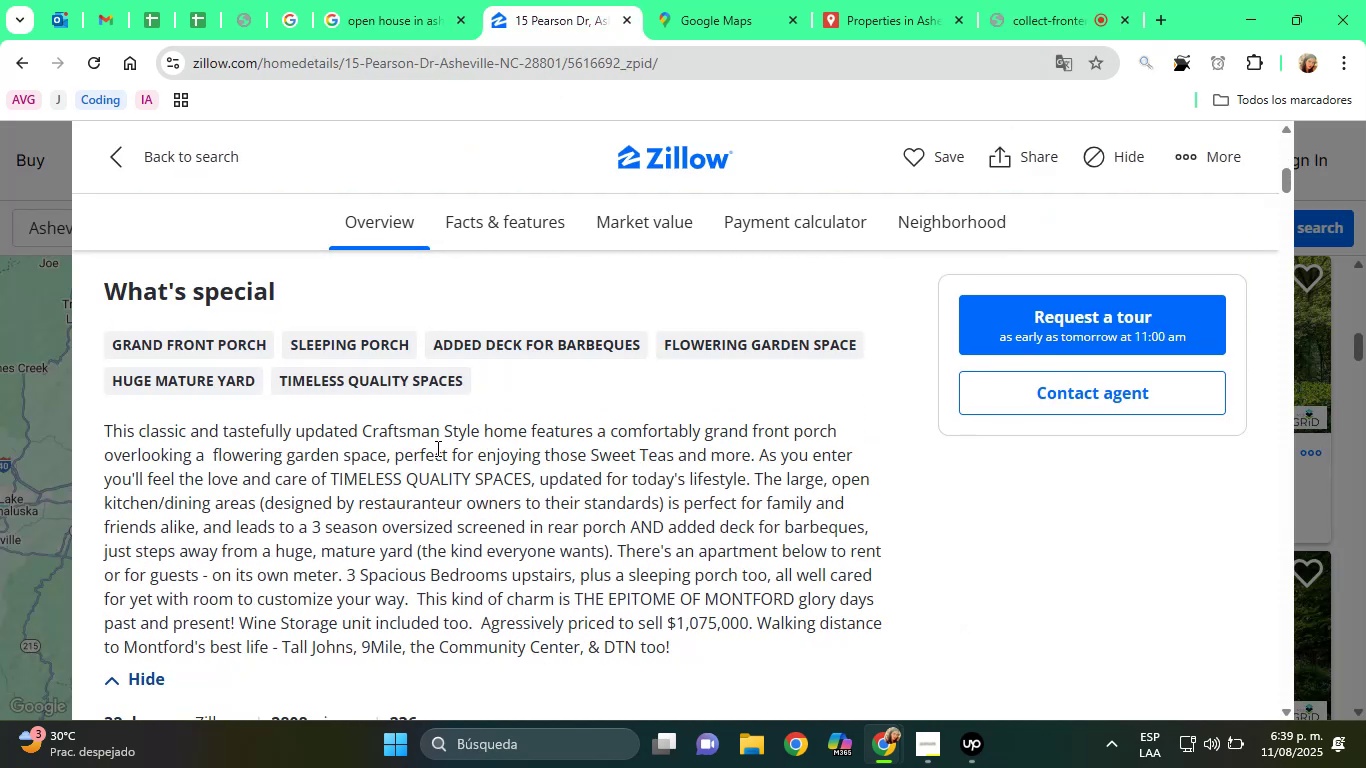 
scroll: coordinate [481, 448], scroll_direction: down, amount: 3.0
 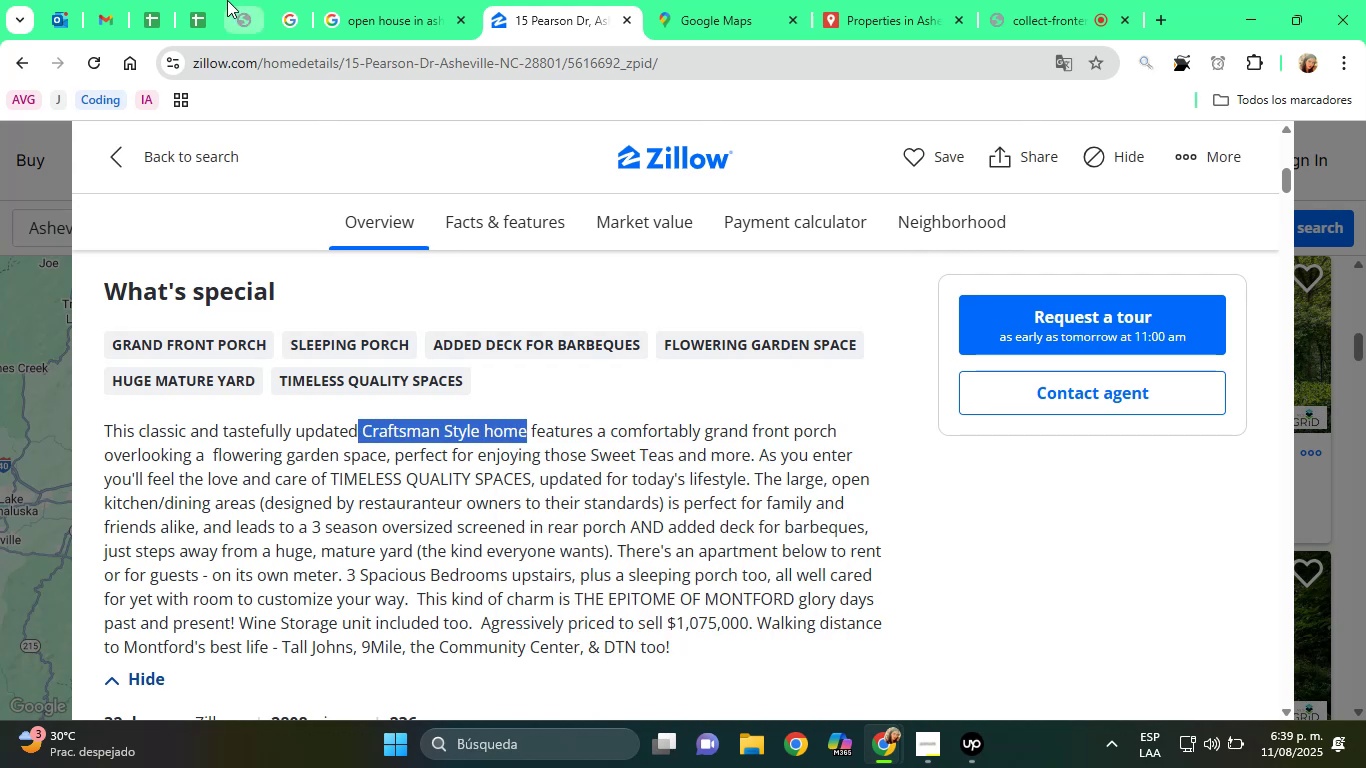 
left_click_drag(start_coordinate=[359, 431], to_coordinate=[524, 442])
 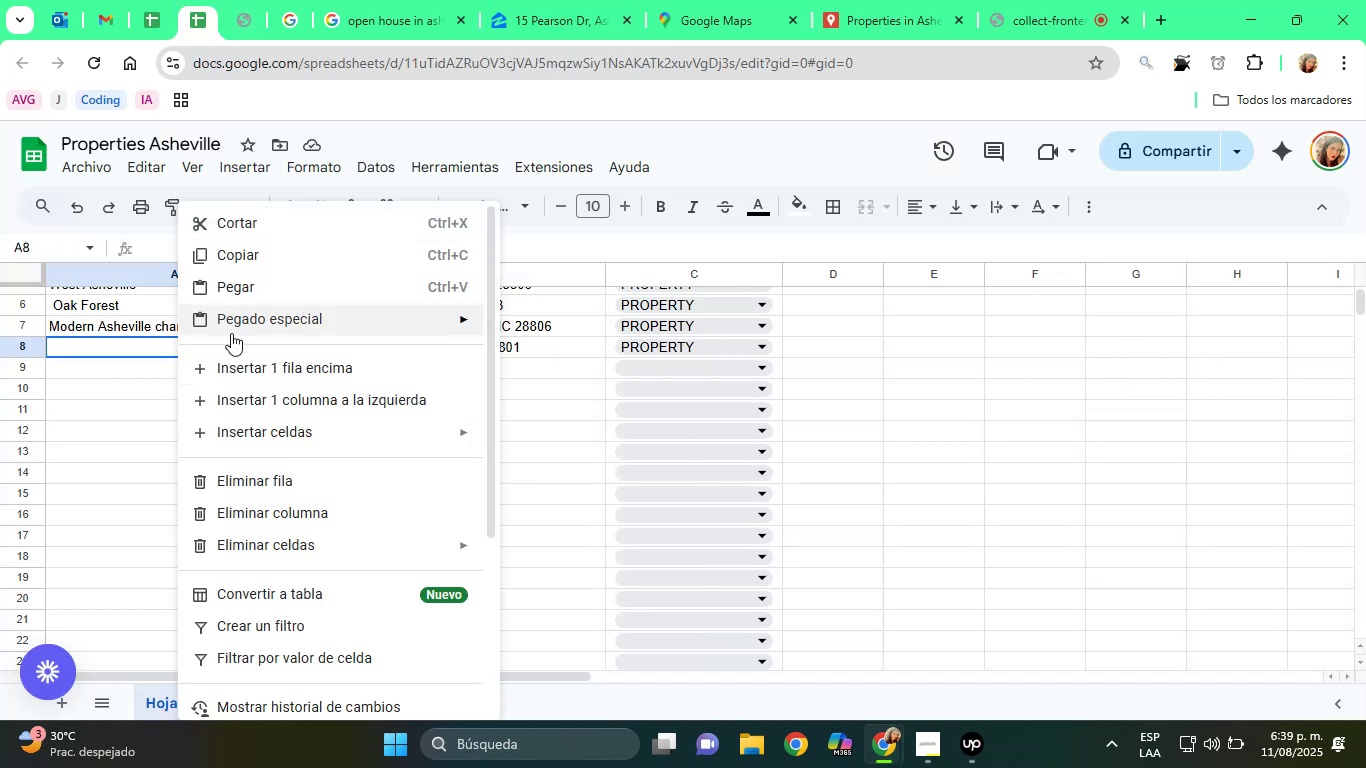 
right_click([505, 433])
 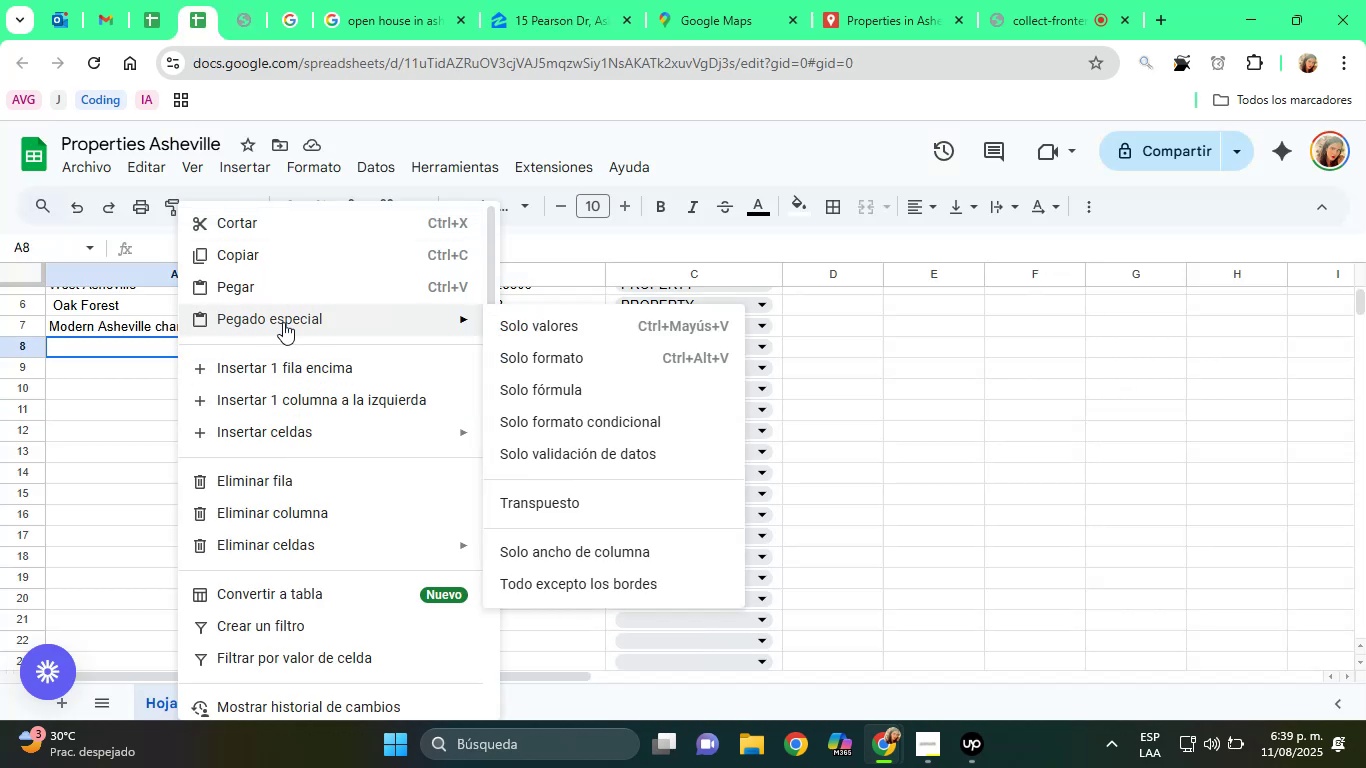 
left_click([525, 456])
 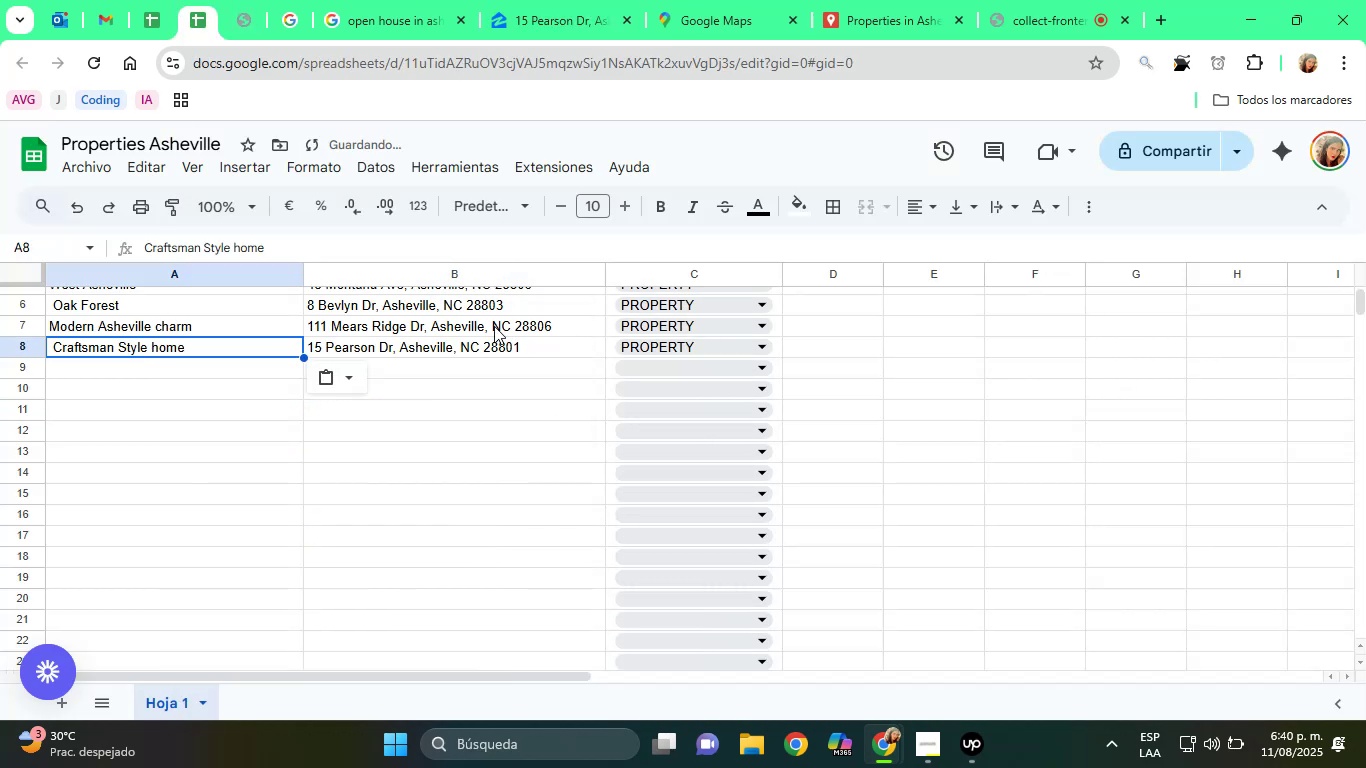 
left_click([175, 0])
 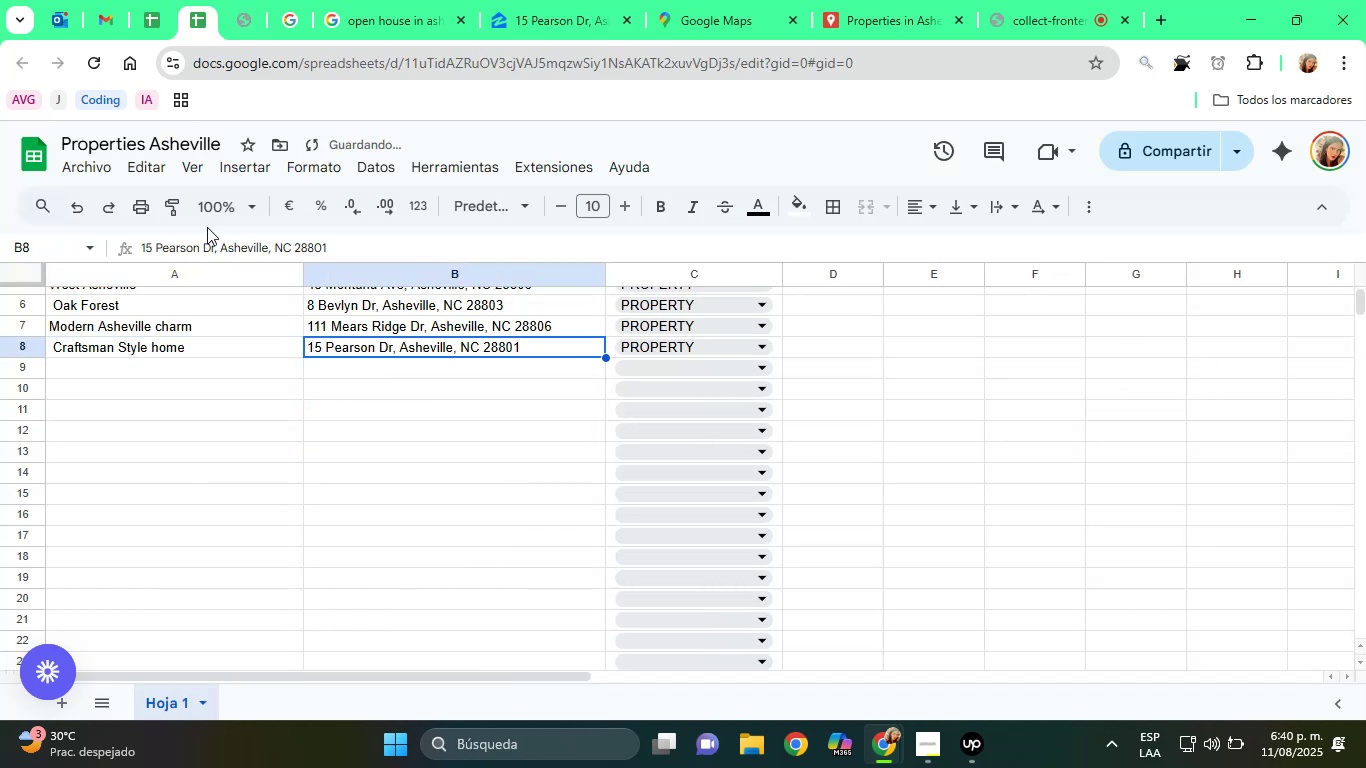 
left_click([186, 357])
 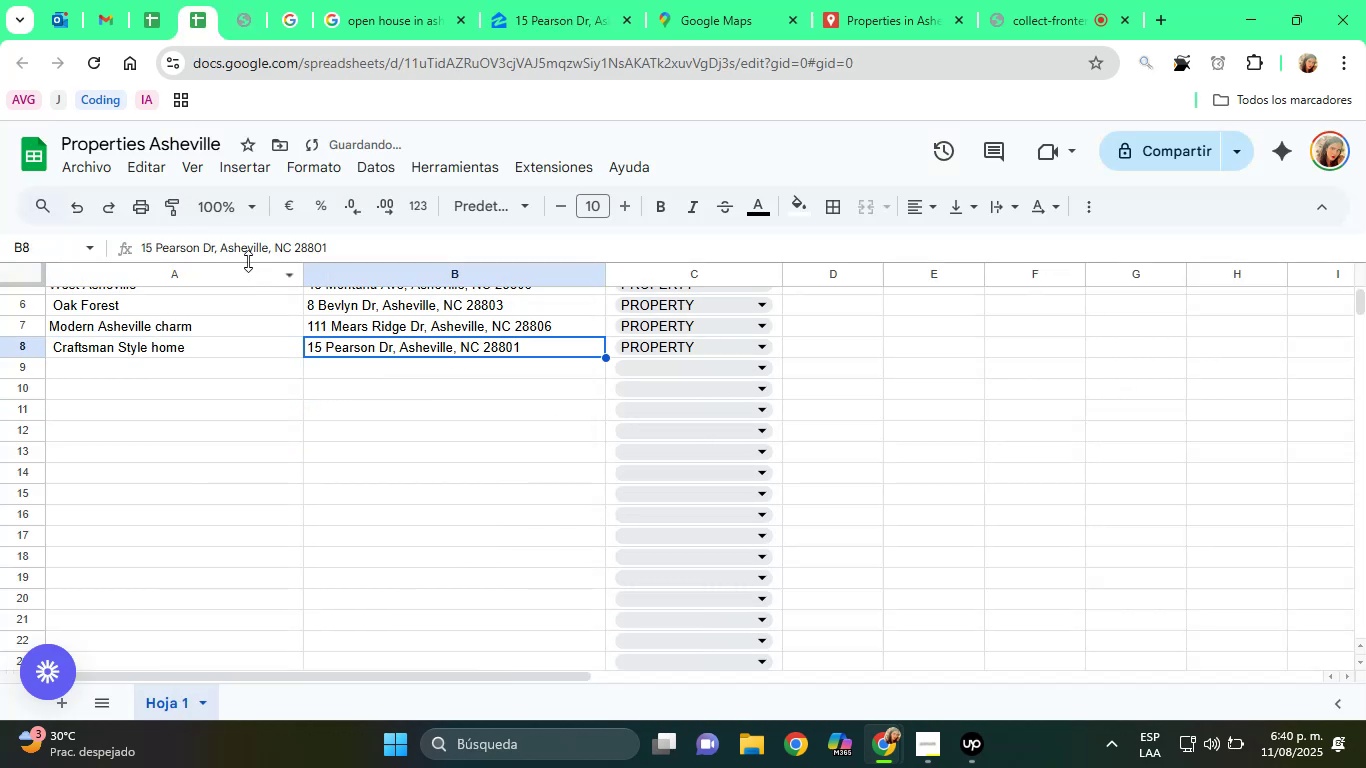 
right_click([178, 345])
 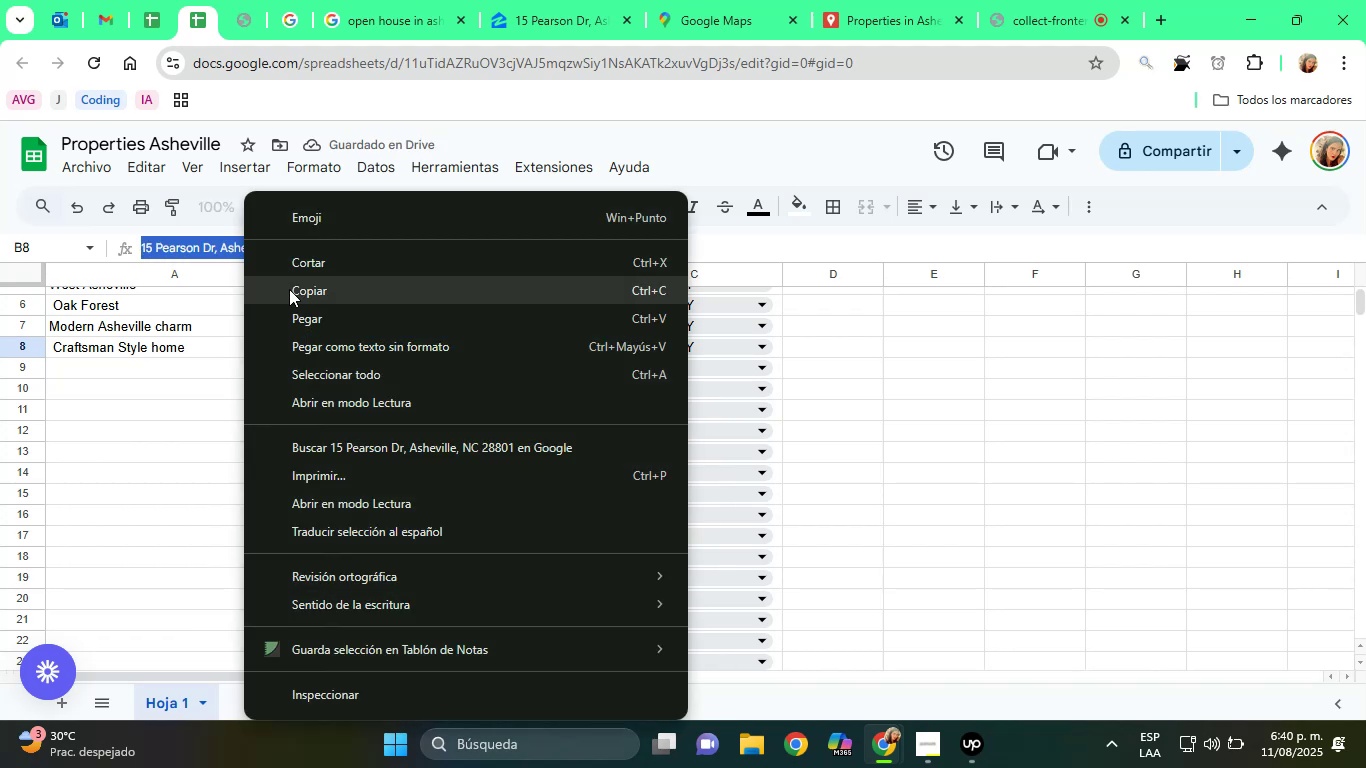 
left_click([576, 331])
 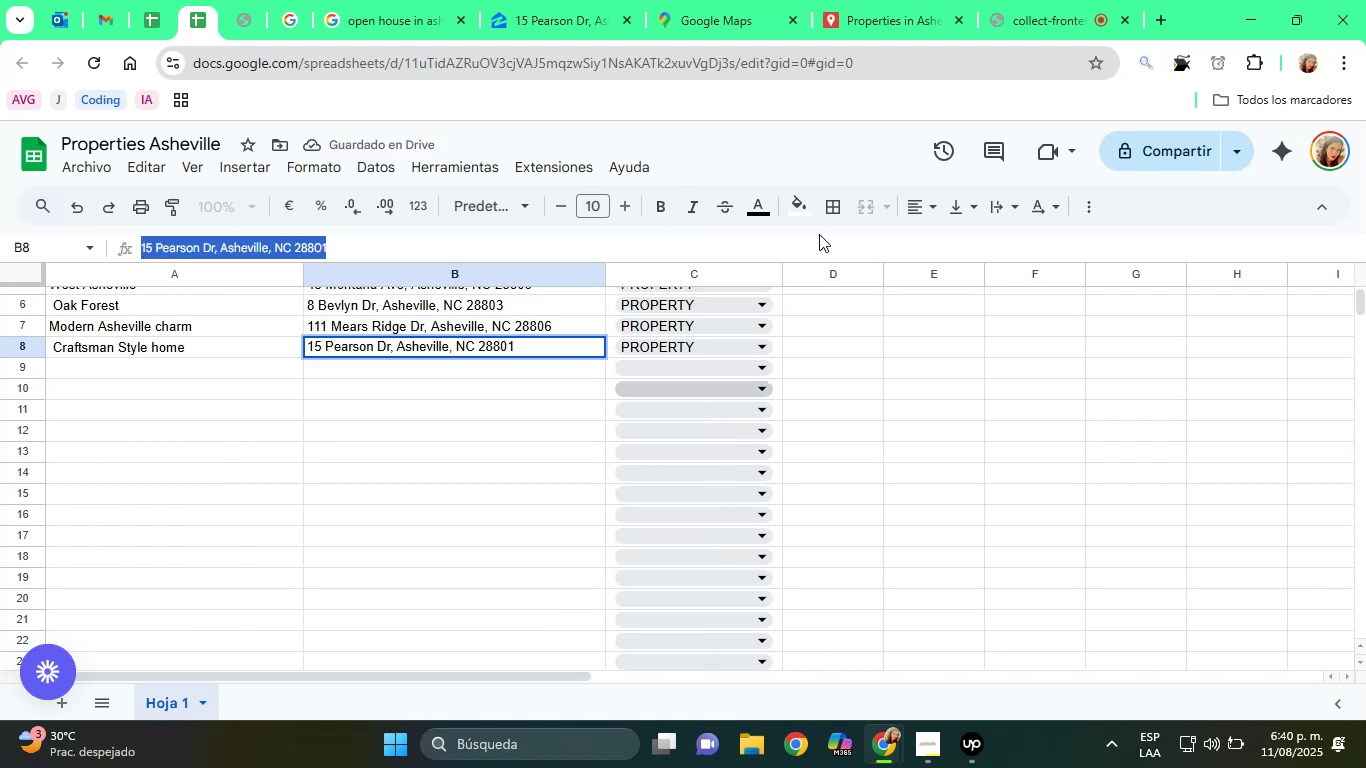 
left_click([458, 348])
 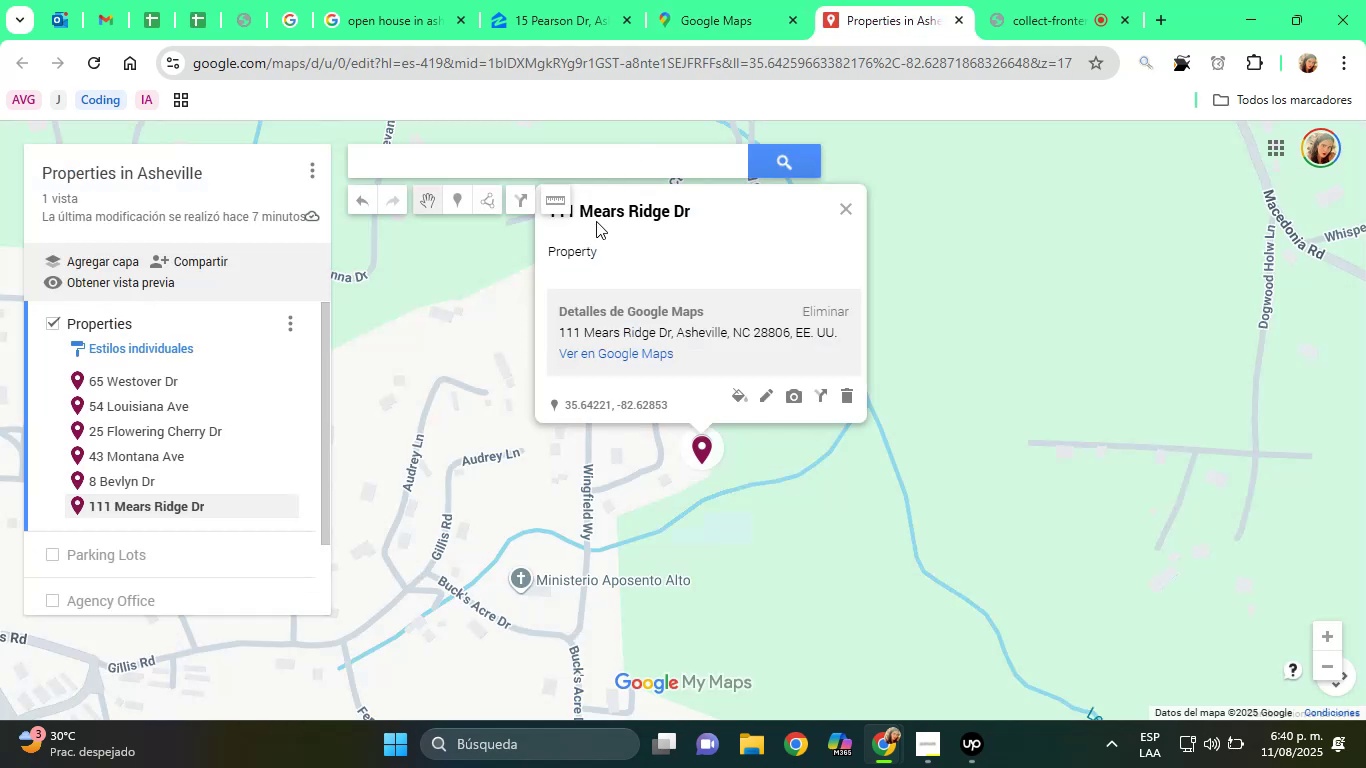 
double_click([244, 256])
 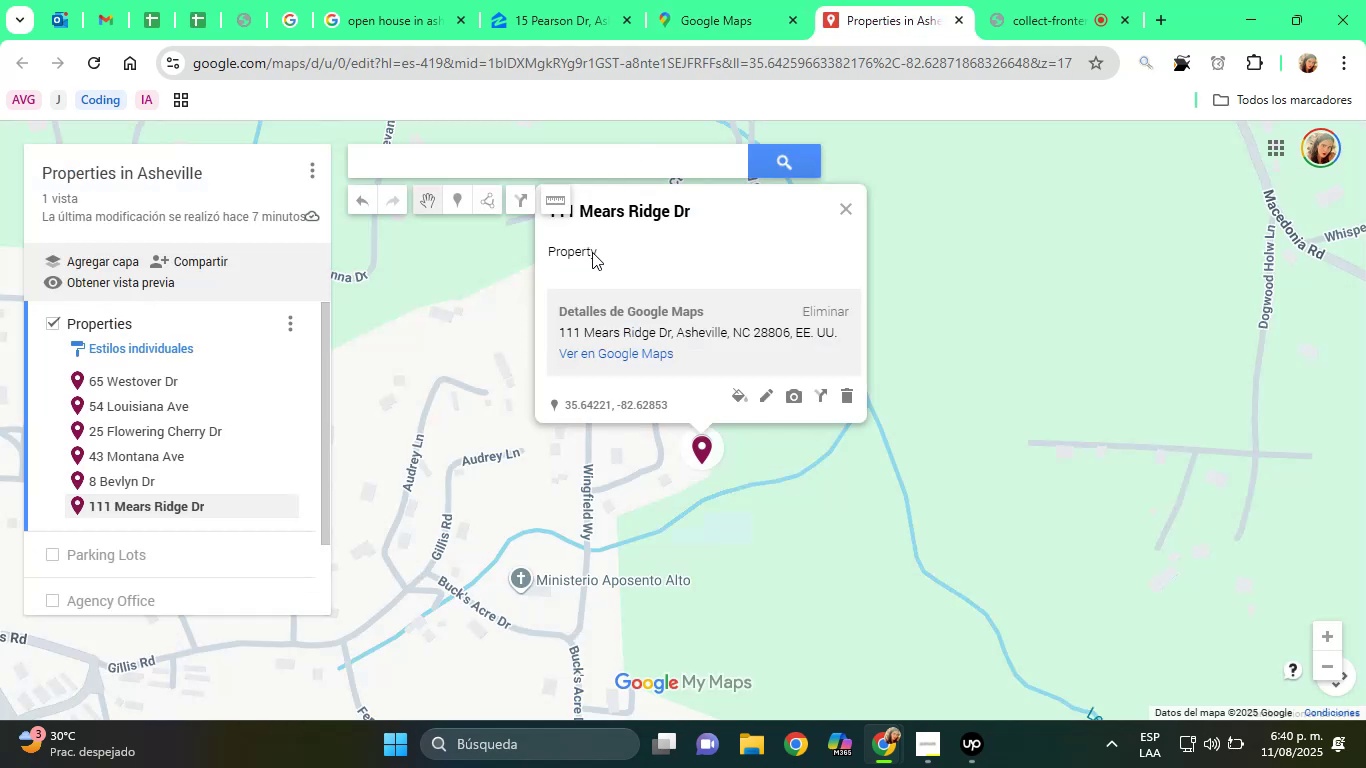 
triple_click([244, 256])
 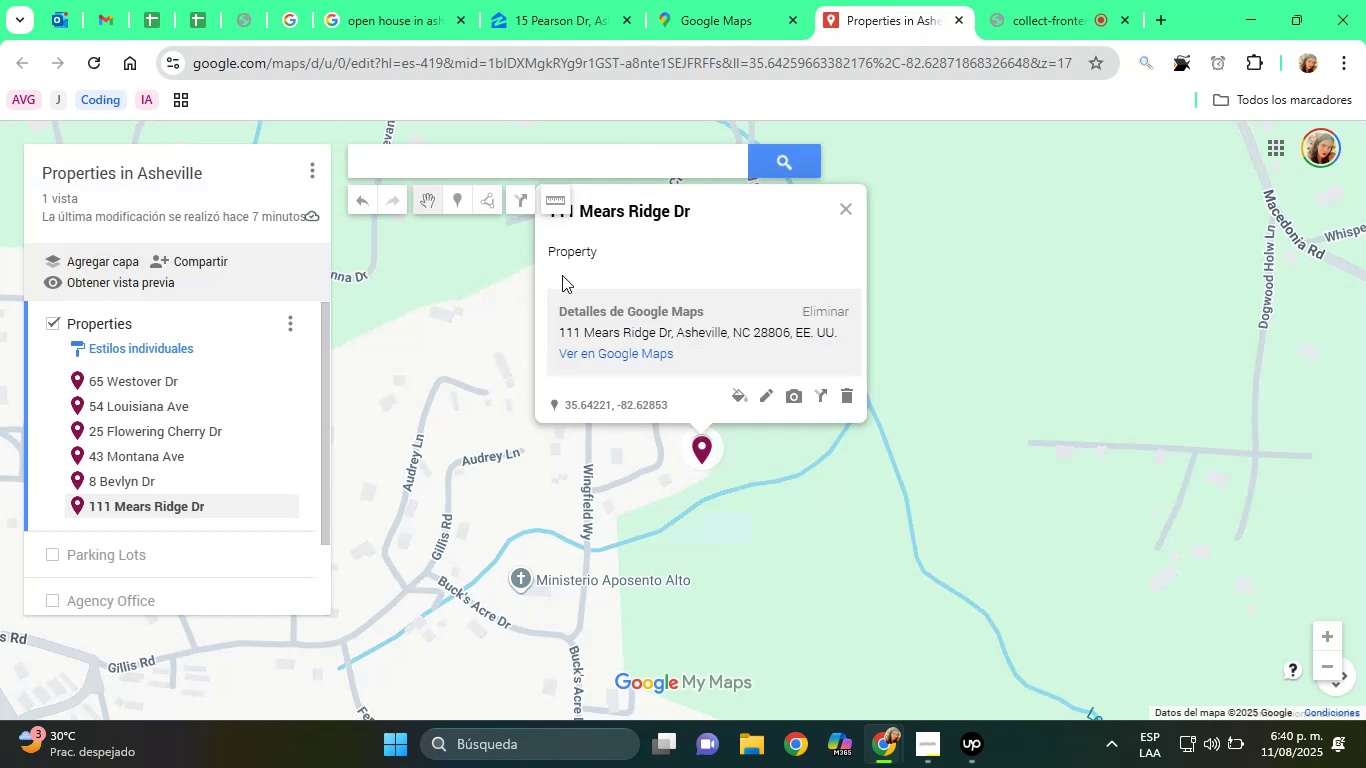 
right_click([244, 256])
 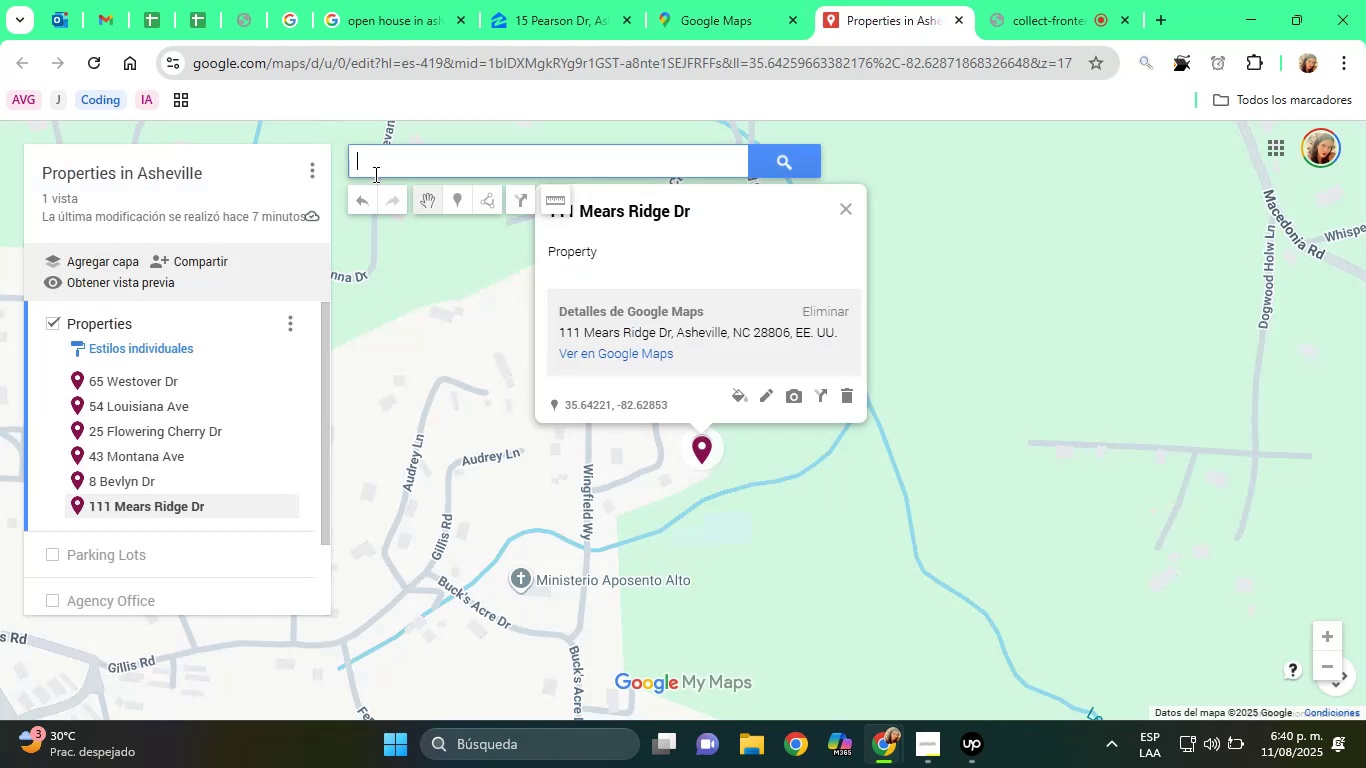 
left_click([298, 294])
 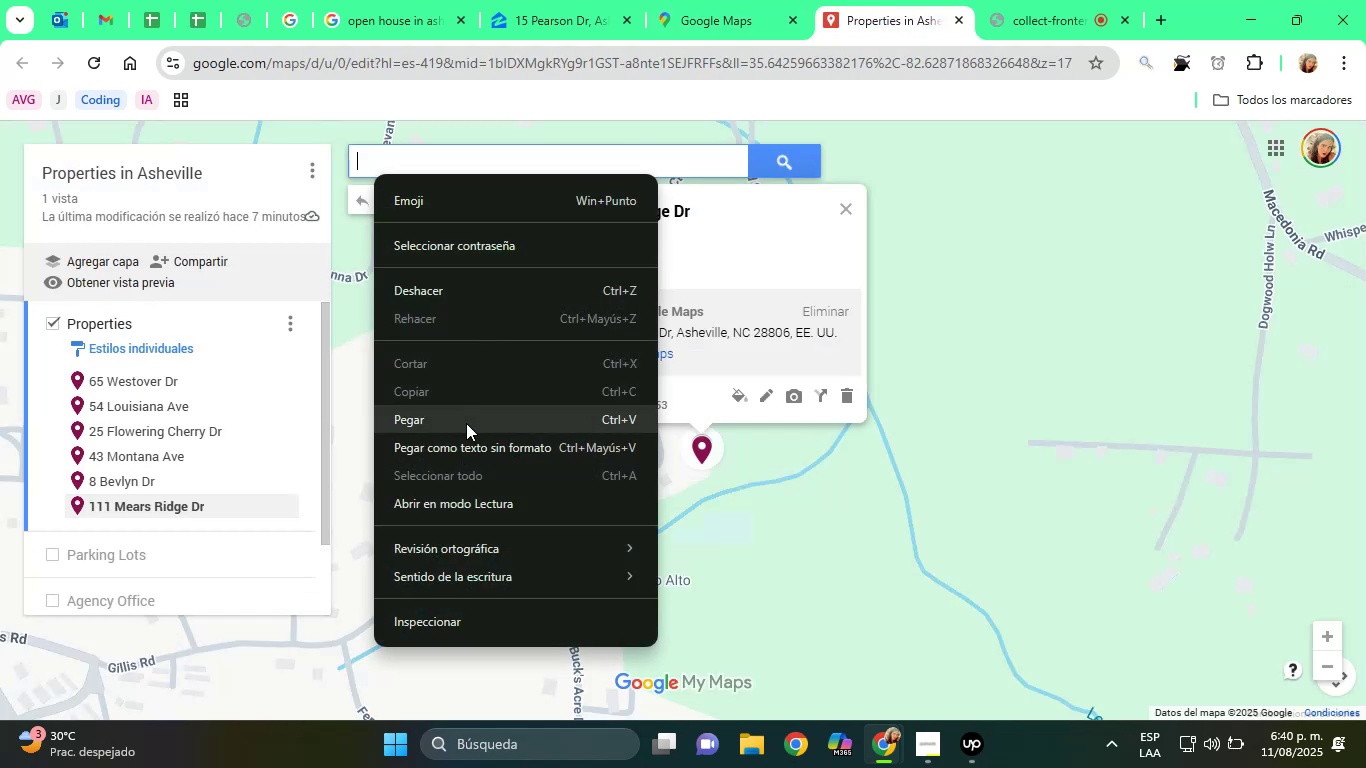 
left_click([886, 0])
 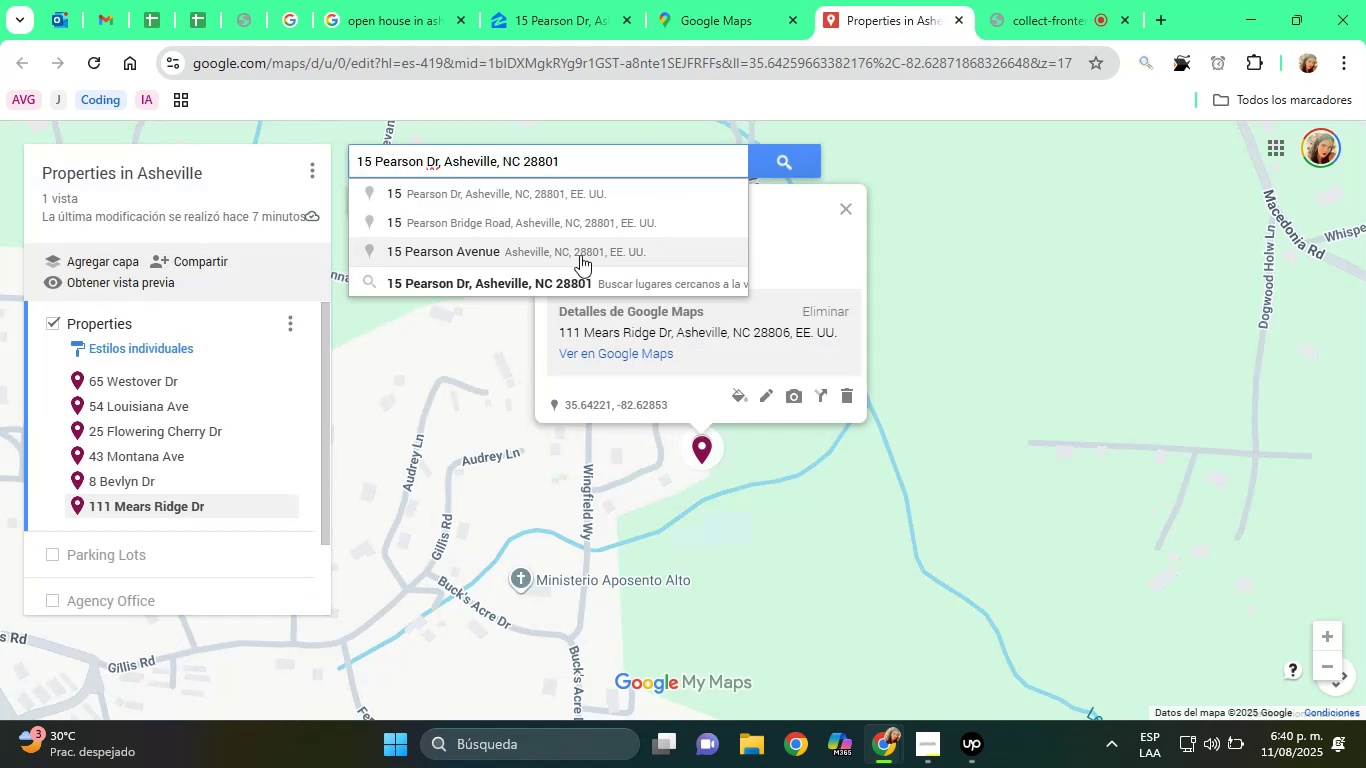 
left_click([374, 174])
 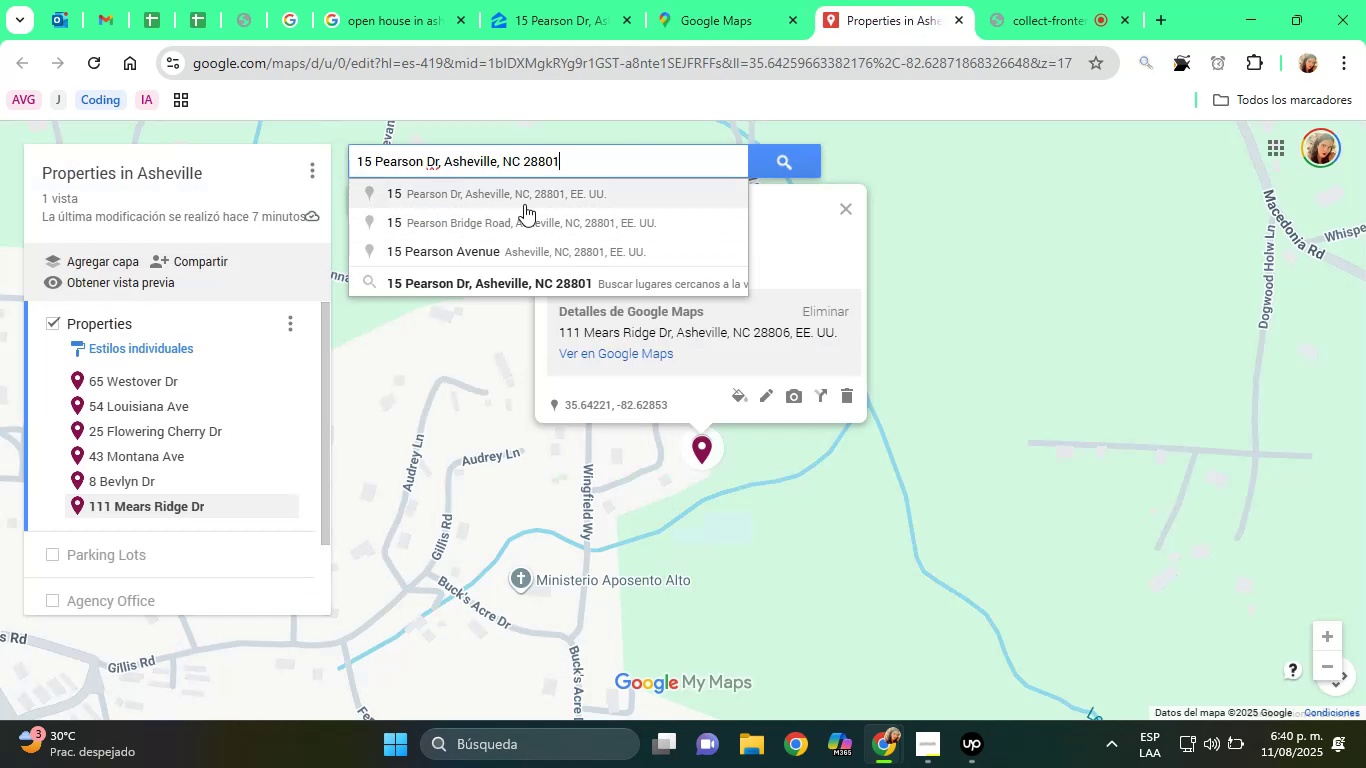 
right_click([374, 174])
 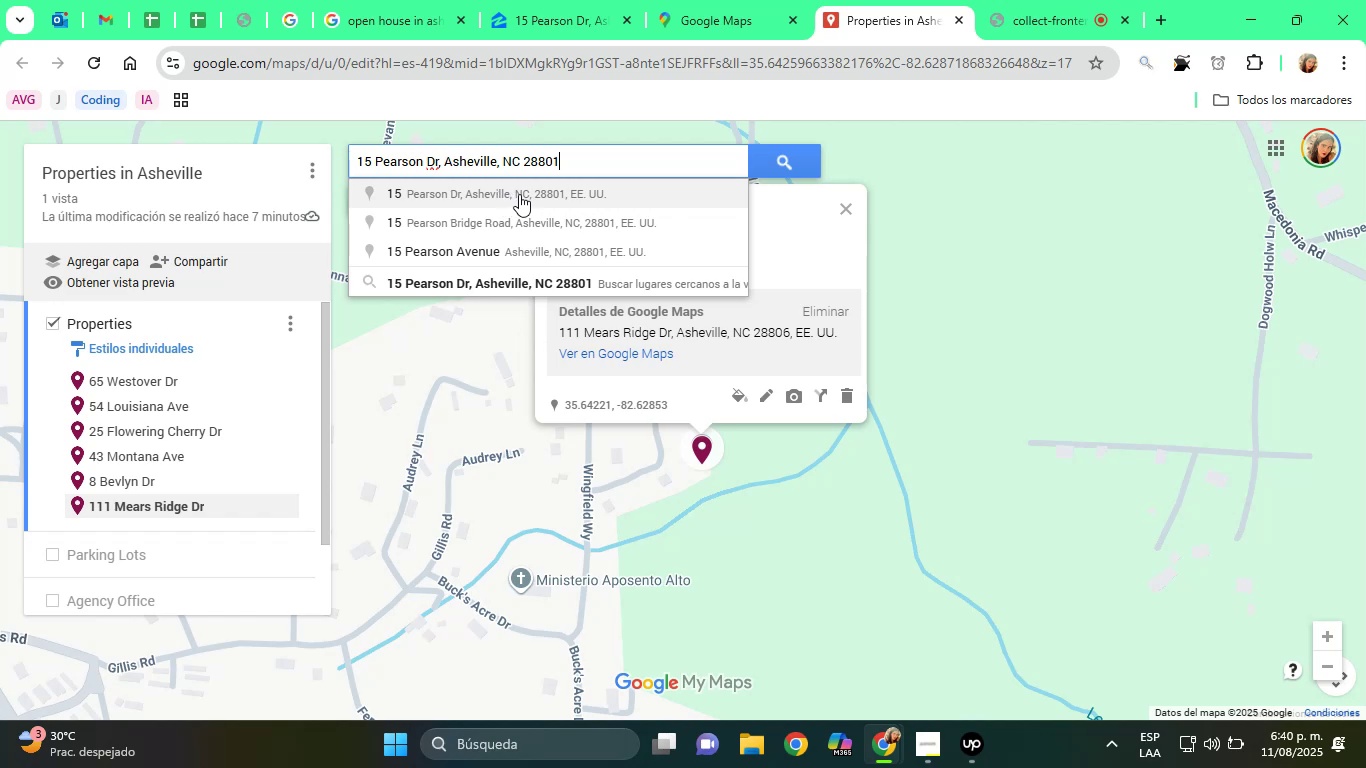 
left_click([466, 423])
 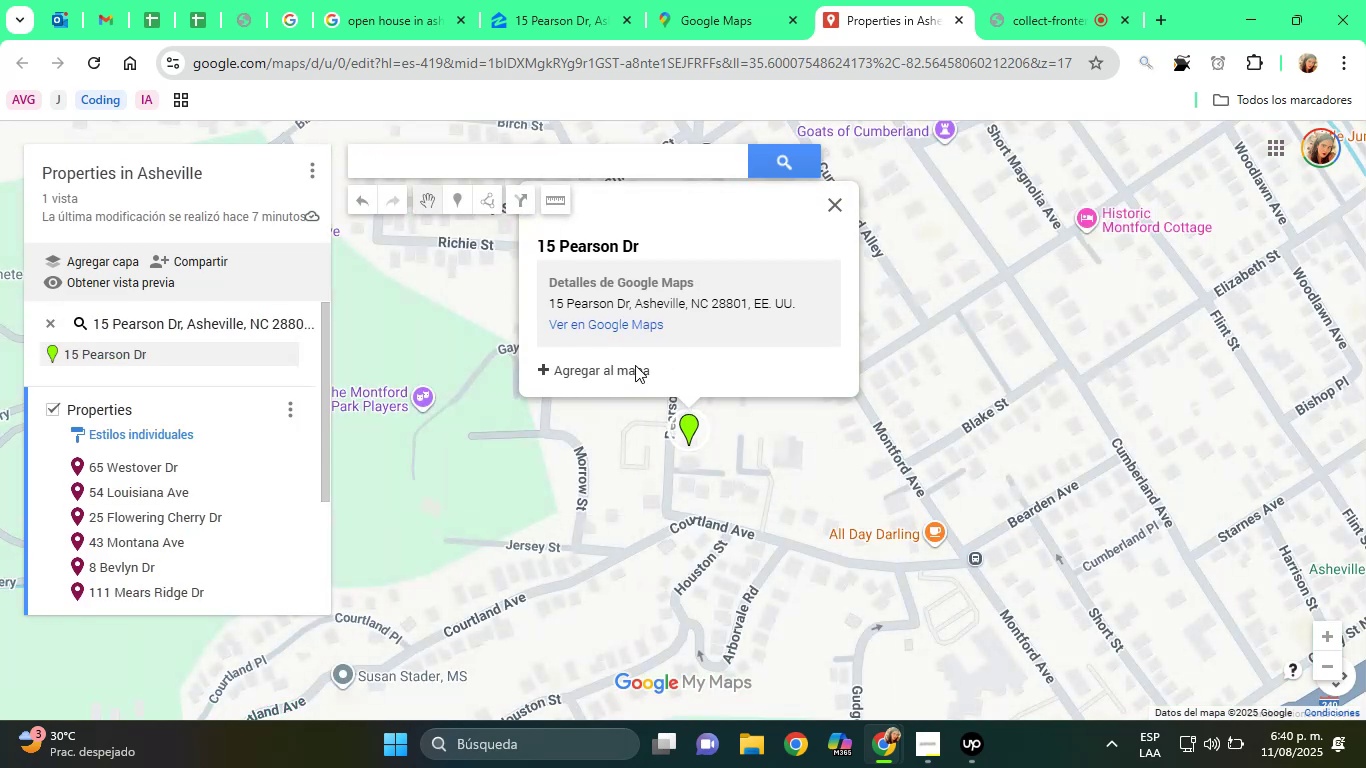 
left_click([526, 193])
 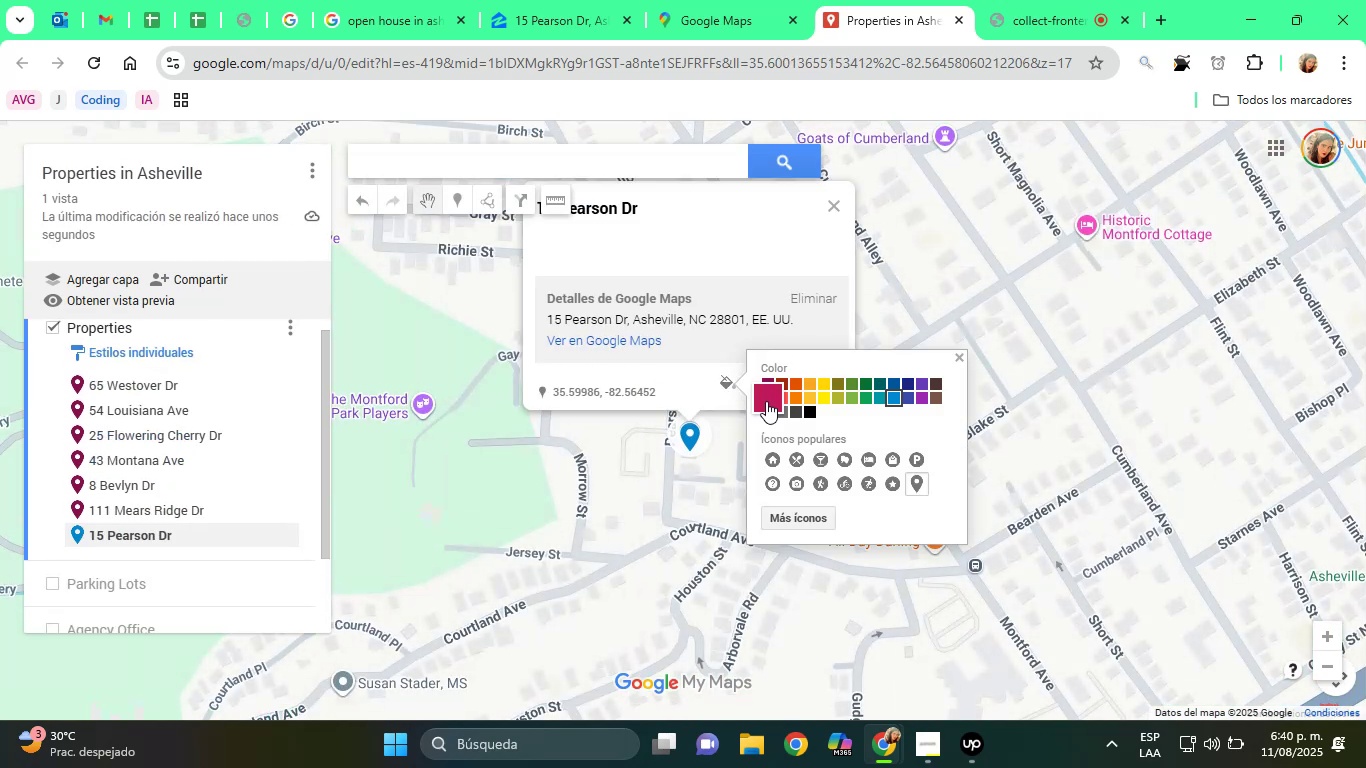 
left_click([635, 365])
 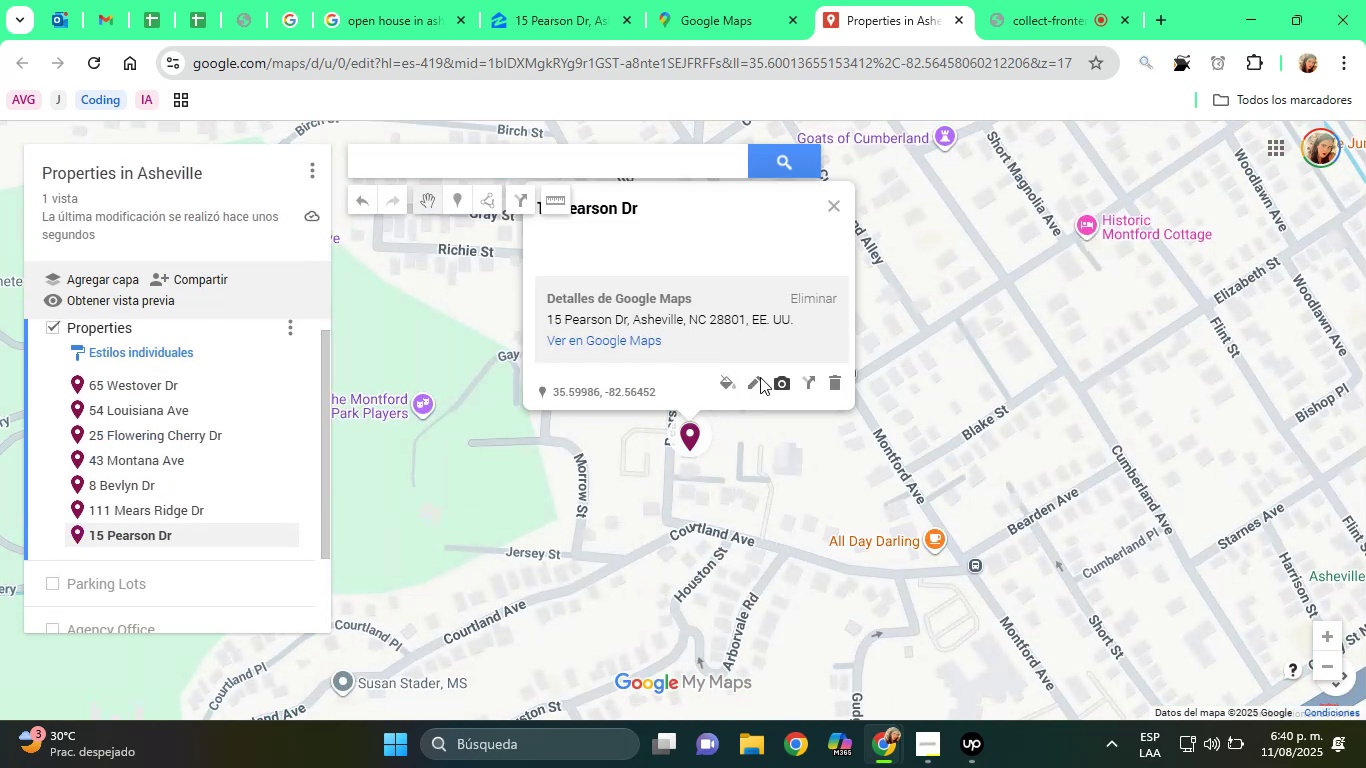 
left_click([732, 383])
 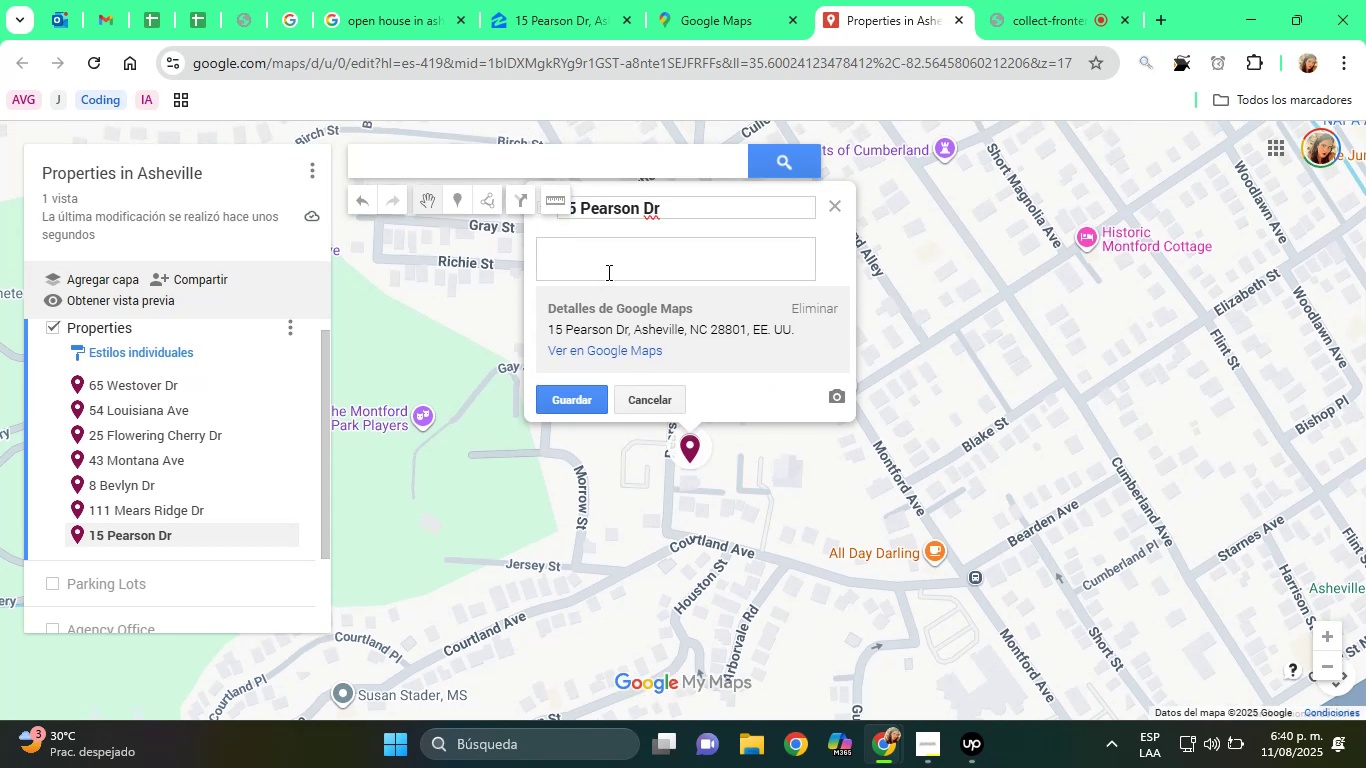 
left_click([767, 379])
 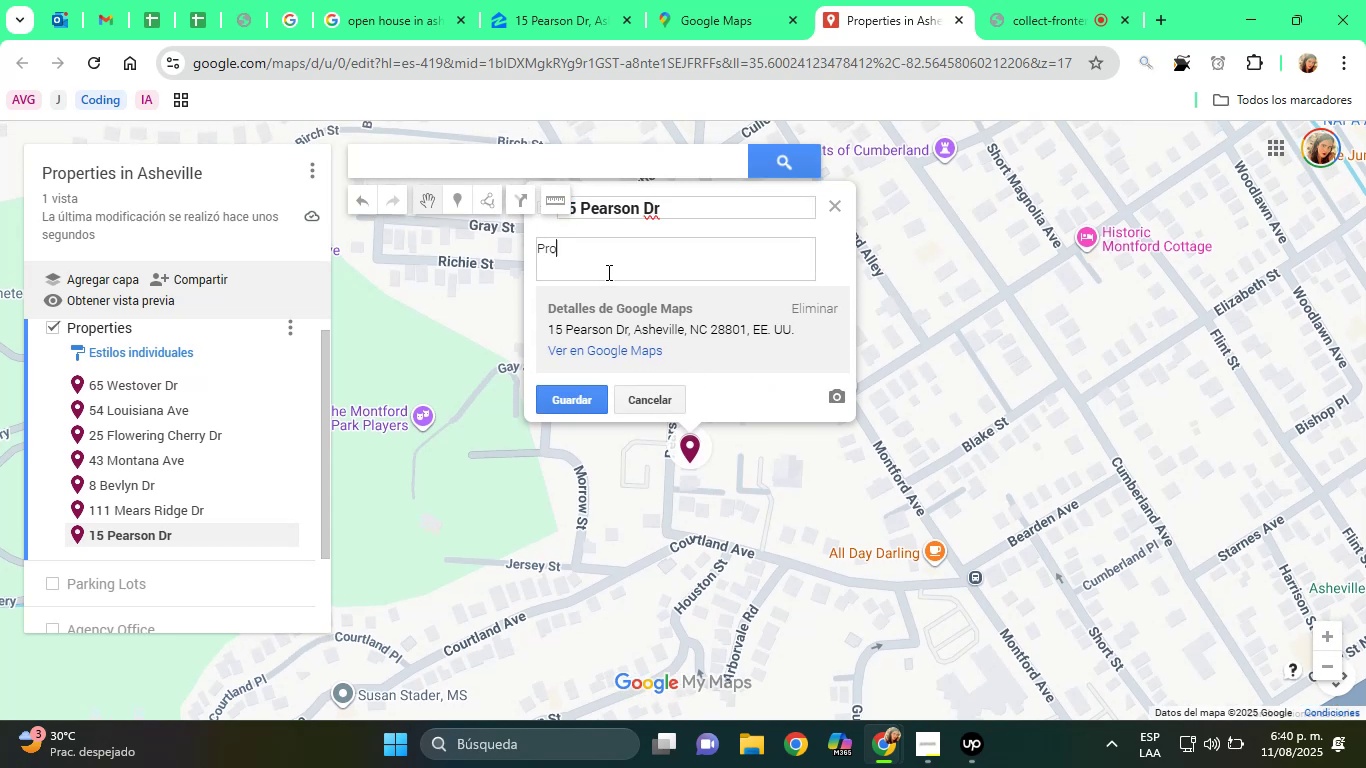 
left_click([666, 365])
 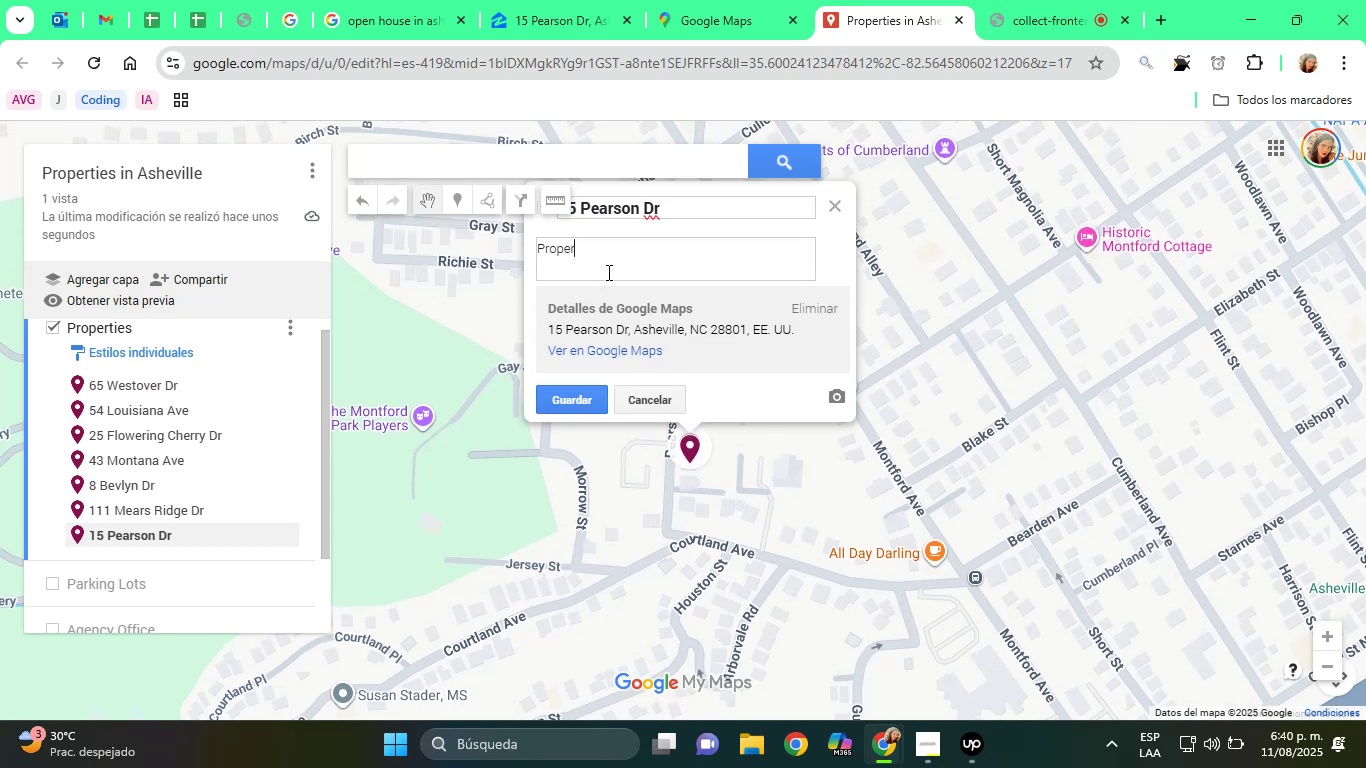 
left_click([757, 377])
 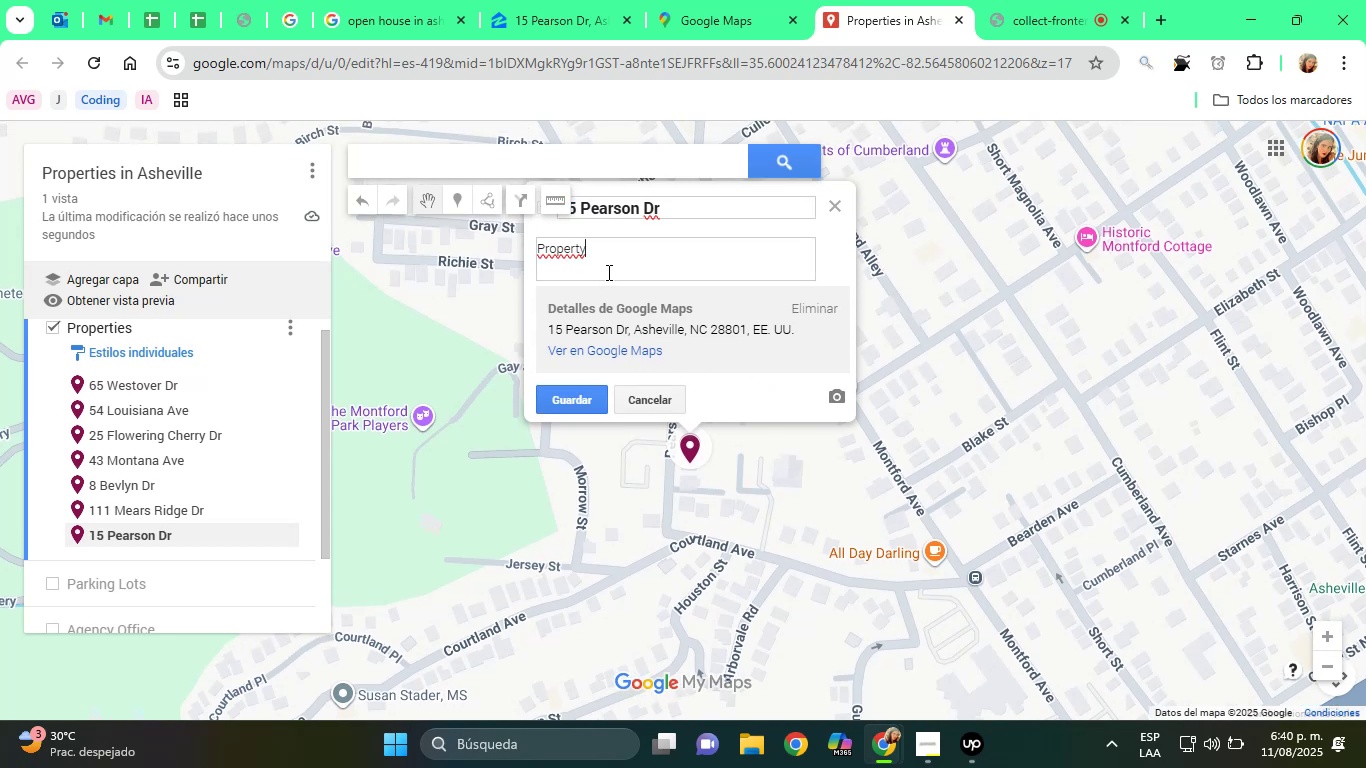 
type(Property)
 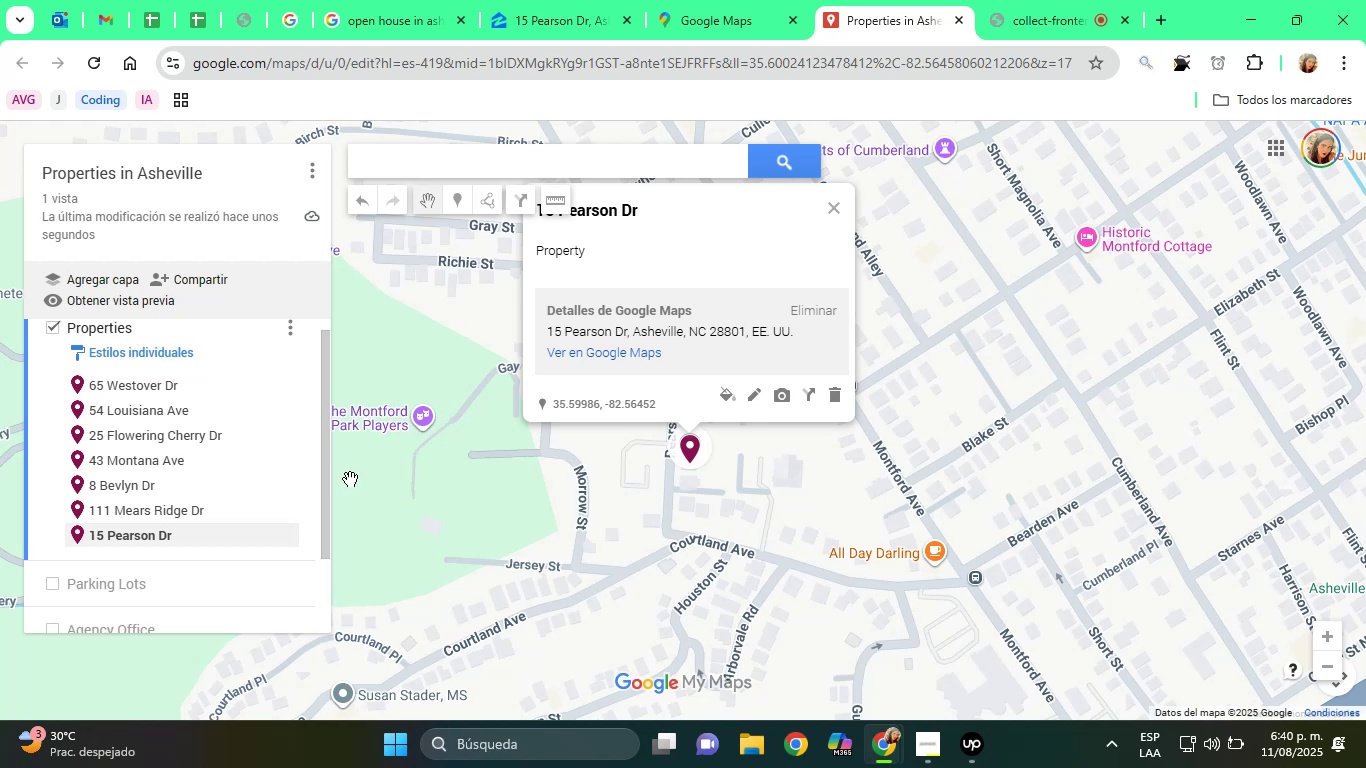 
left_click([581, 410])
 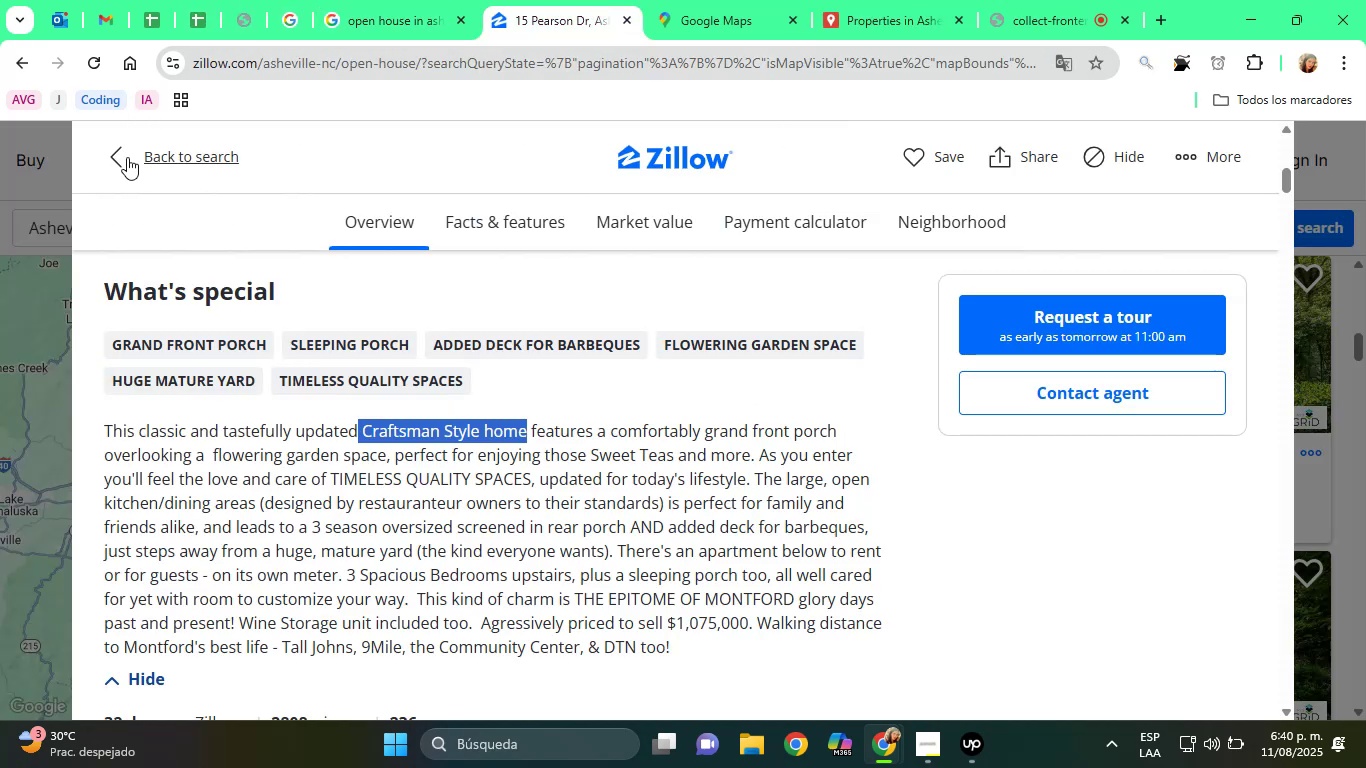 
wait(6.31)
 